 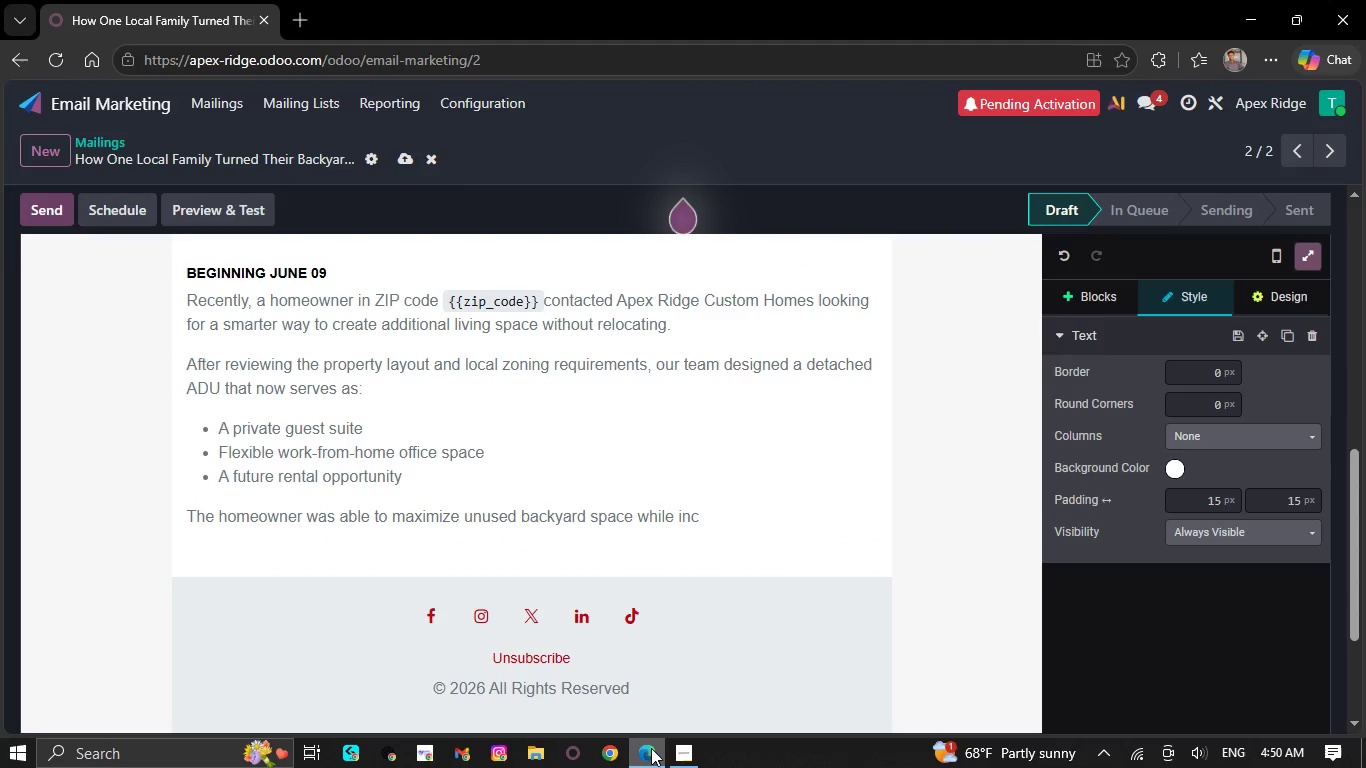 
type(reasing overall property functionality and long-term value.)
key(NumpadEnter)
type(Every p)
 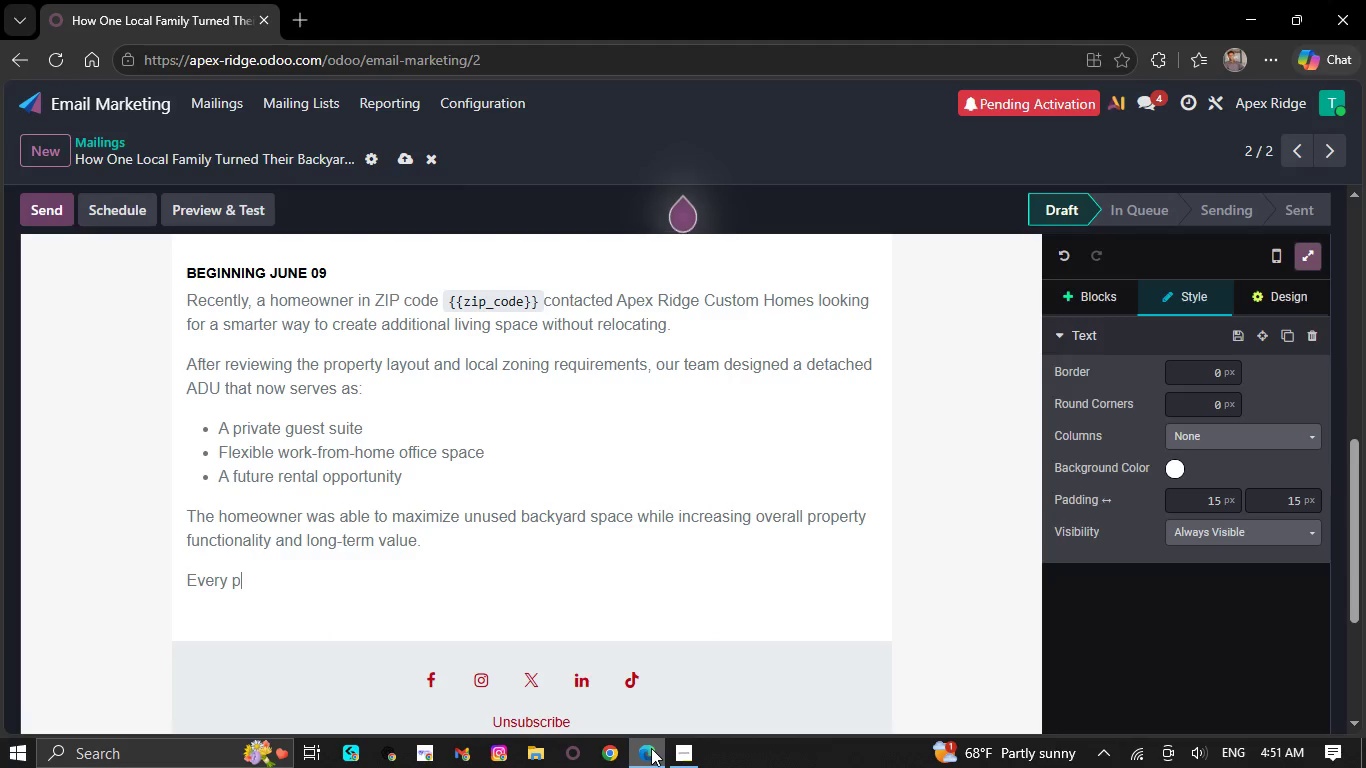 
type(ropertybis)
key(Backspace)
key(Backspace)
key(Backspace)
type( is different, which is why we begin with a simple feasibility discussion before making recommen)
key(Tab)
 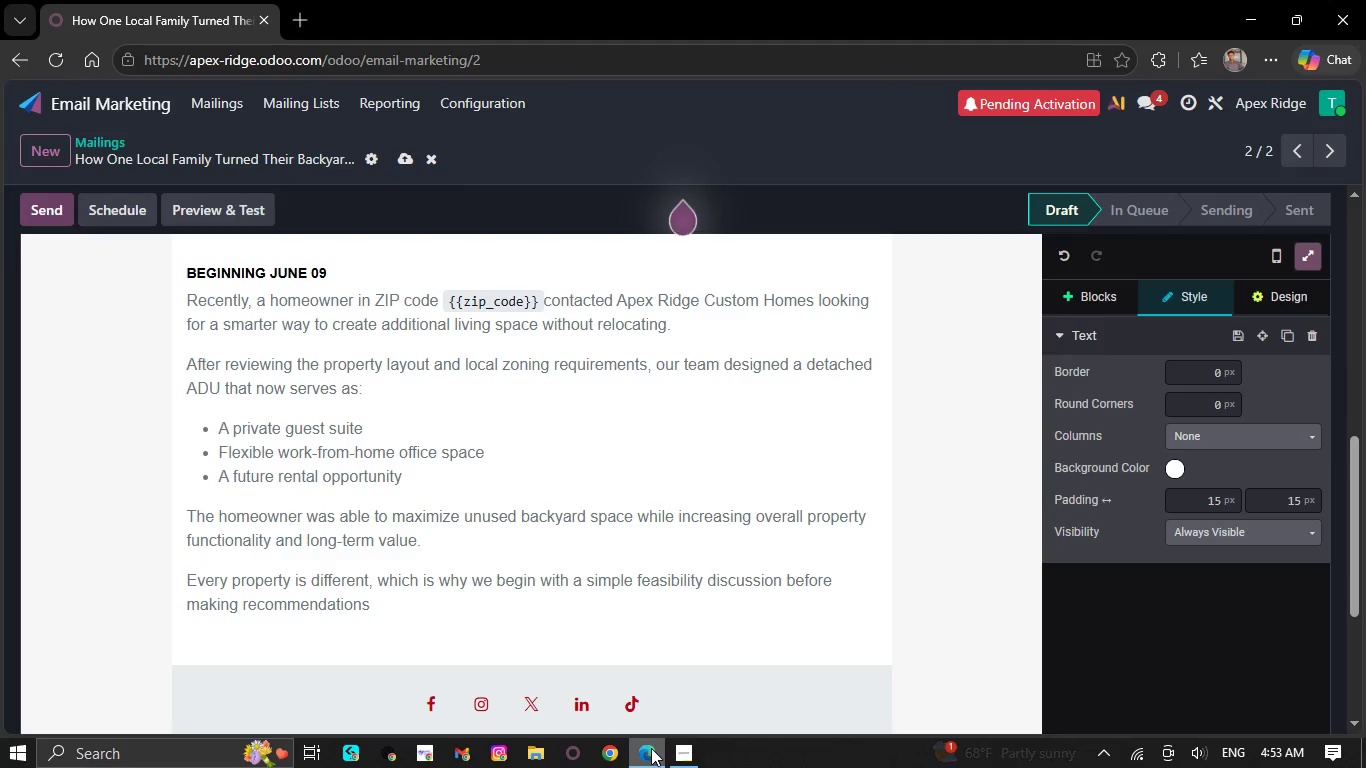 
key(Period)
 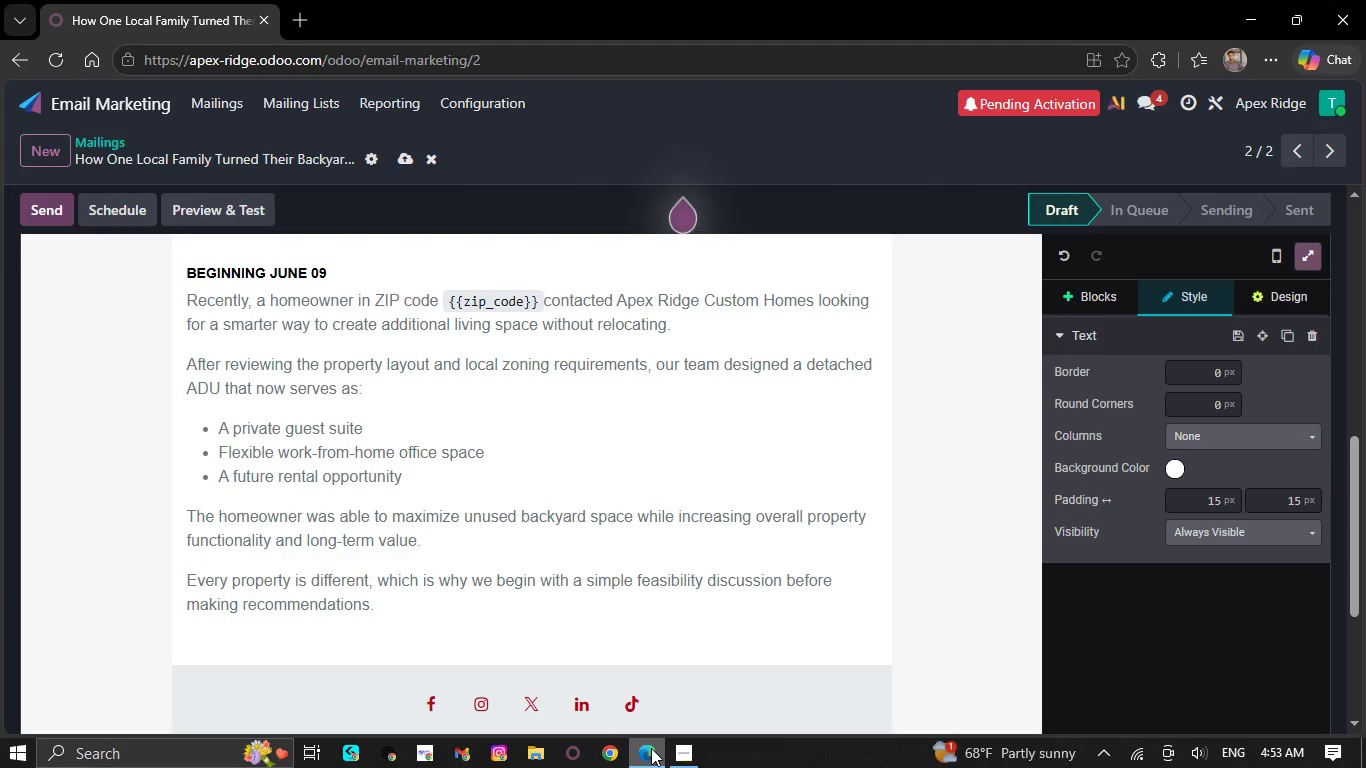 
wait(5.59)
 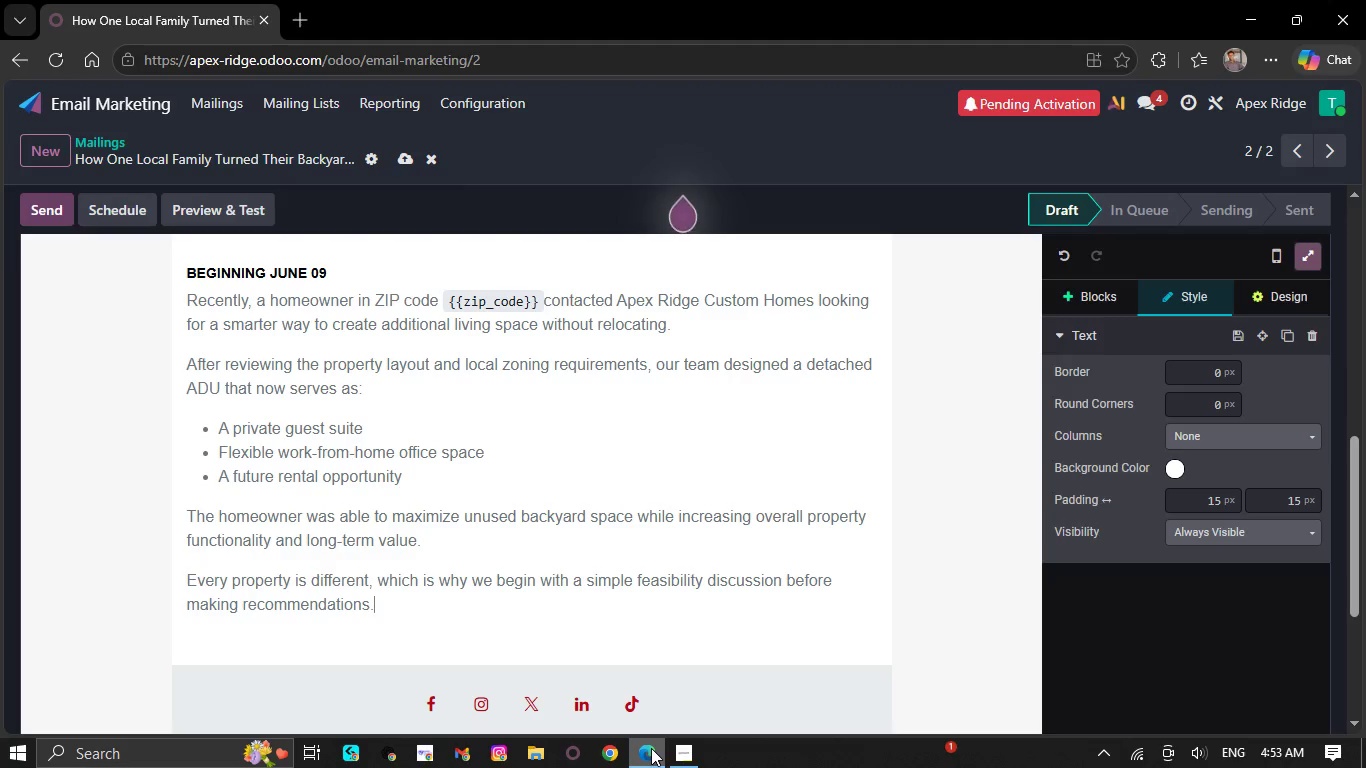 
key(NumpadEnter)
type(Warm regards,)
key(NumpadEnter)
 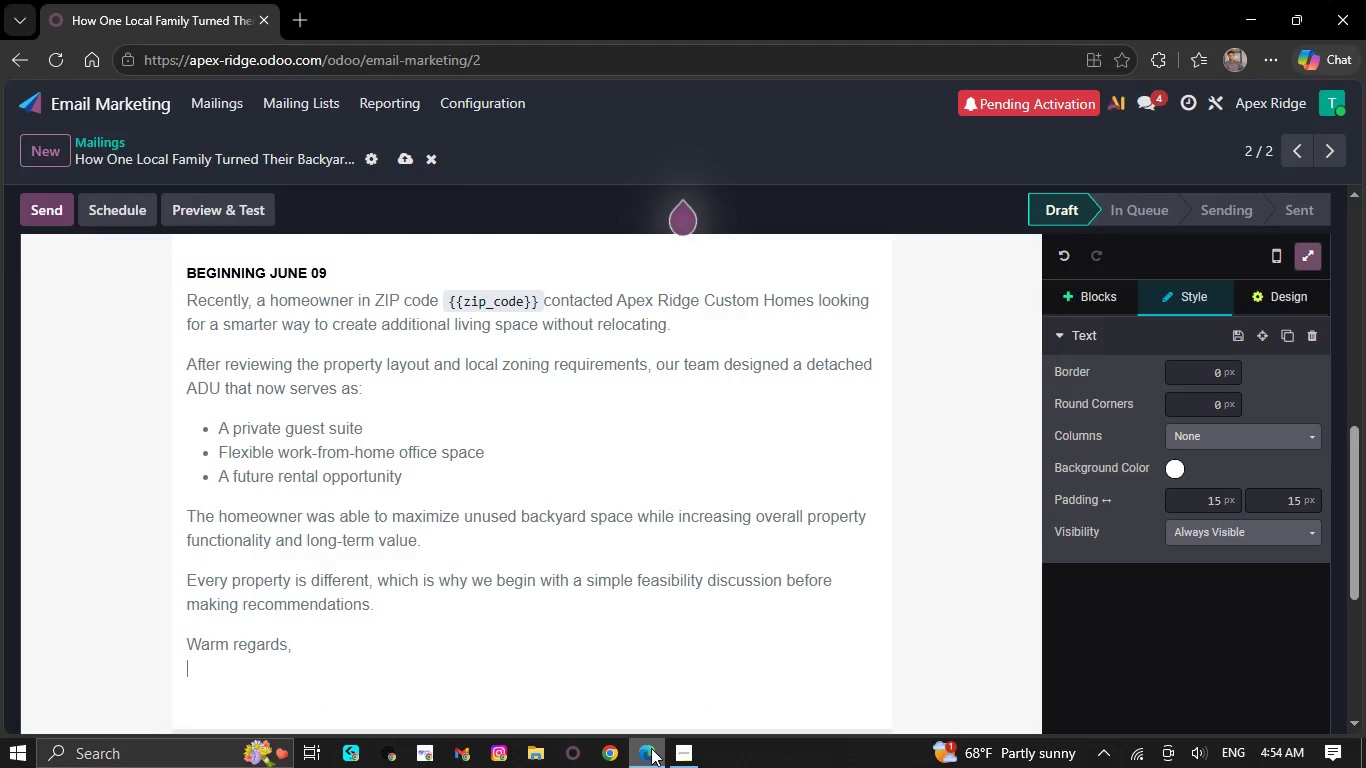 
key(CapsLock)
 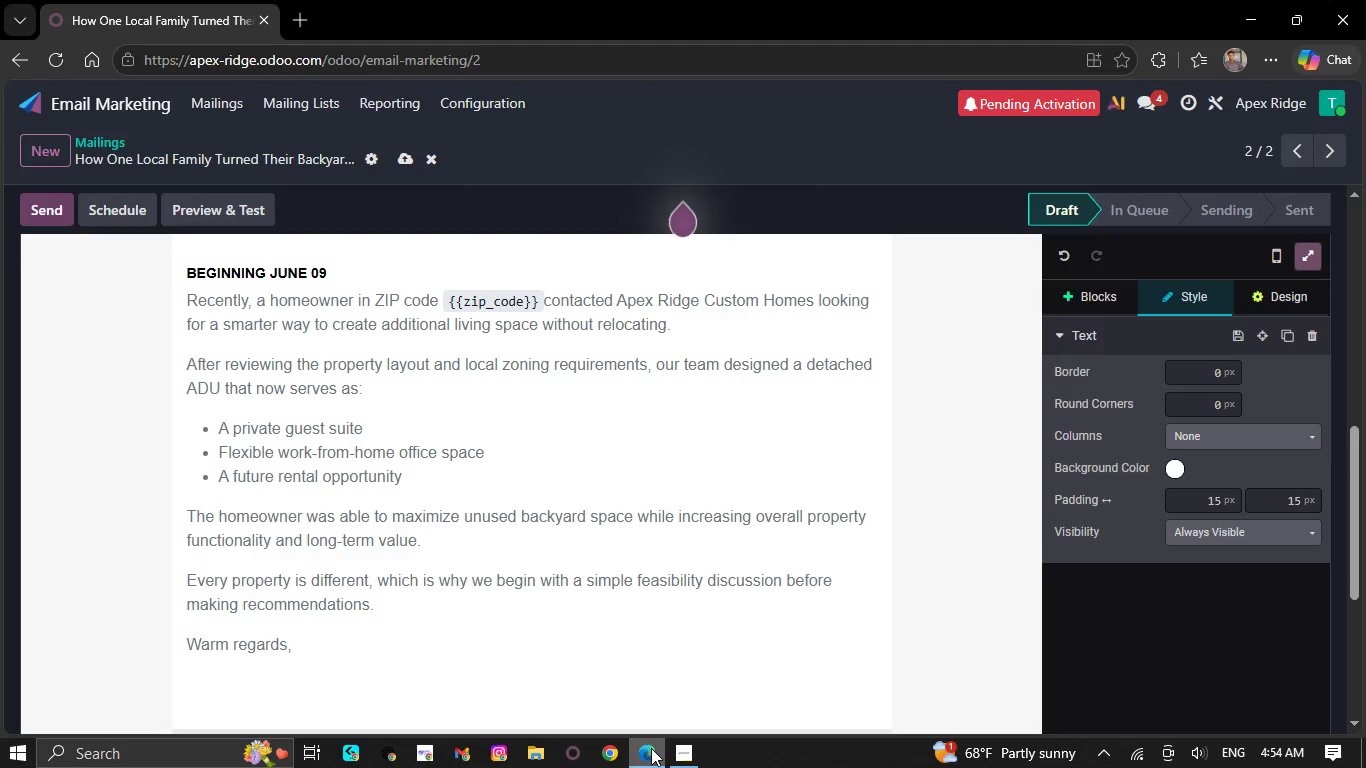 
key(A)
 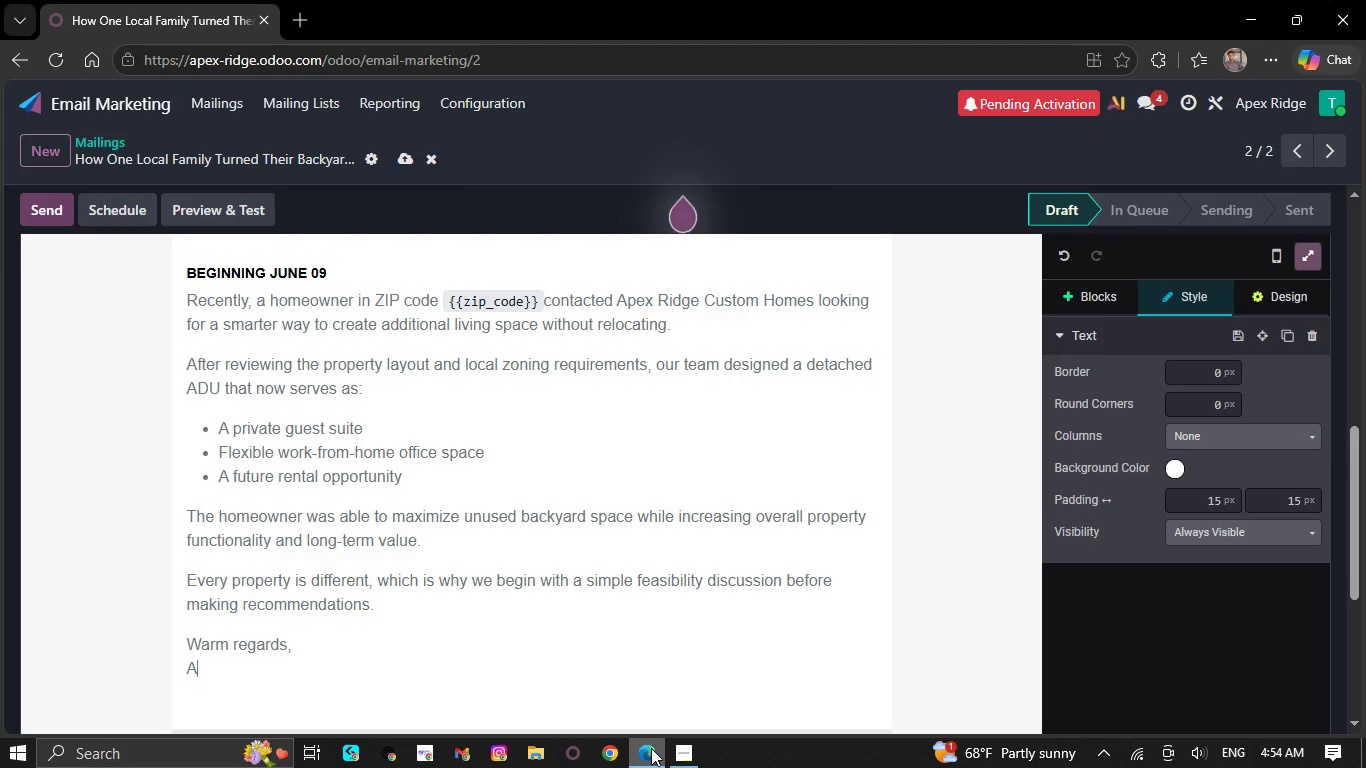 
key(CapsLock)
 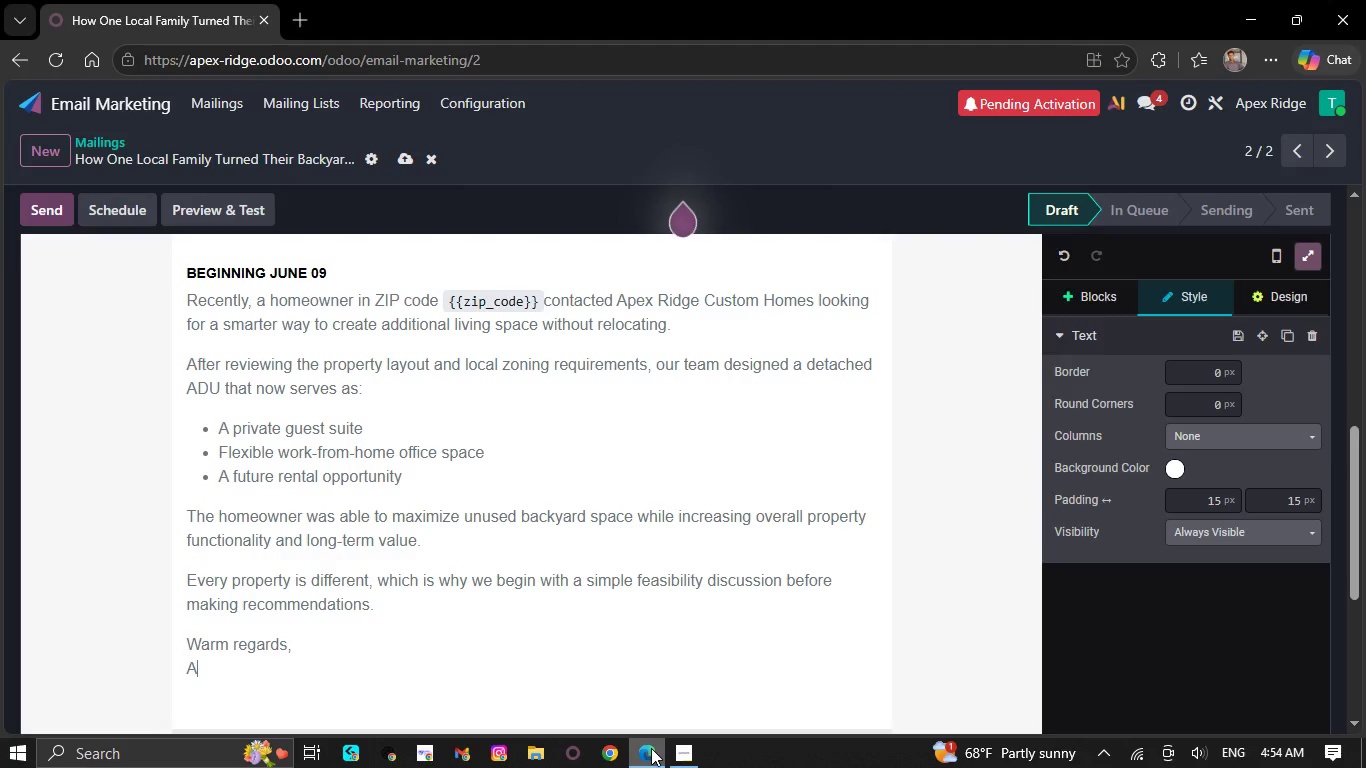 
type(pex Ridge Custom)
 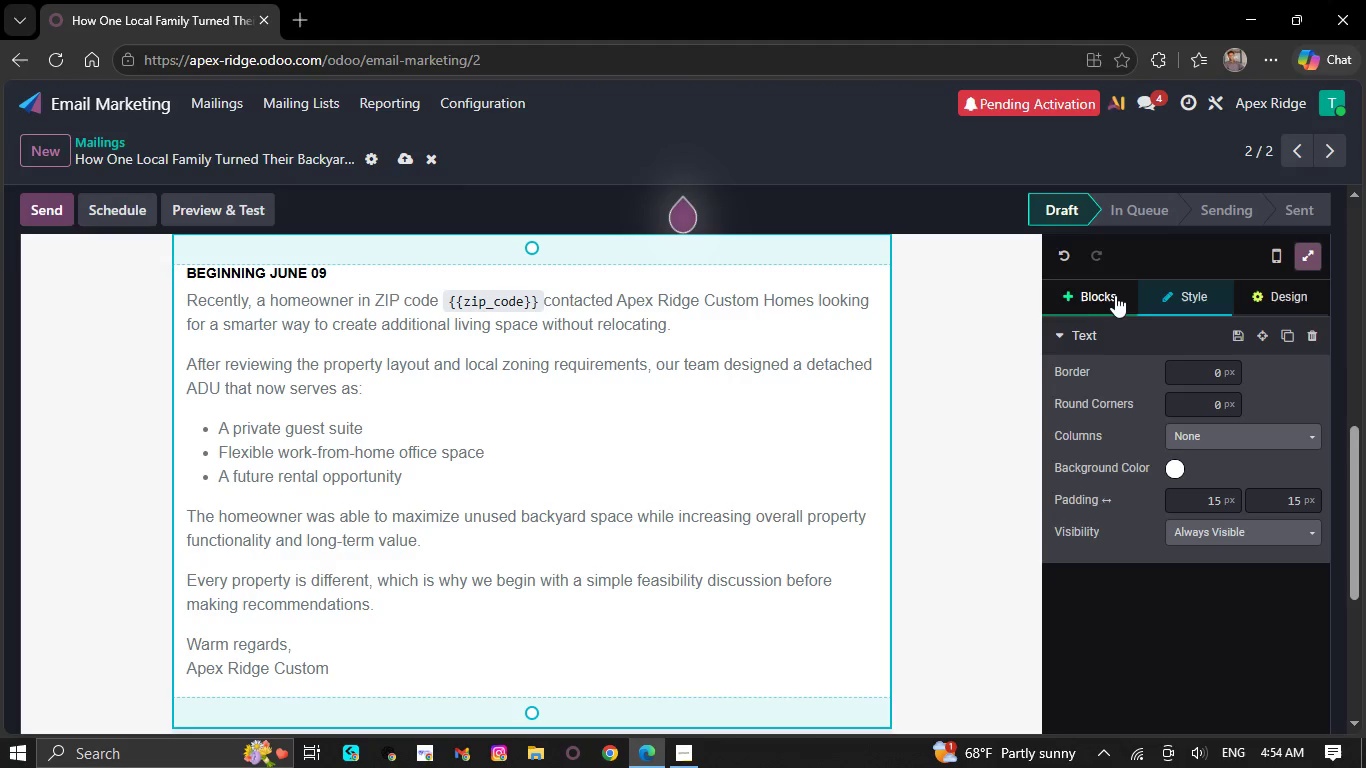 
scroll: coordinate [1127, 394], scroll_direction: down, amount: 6.0
 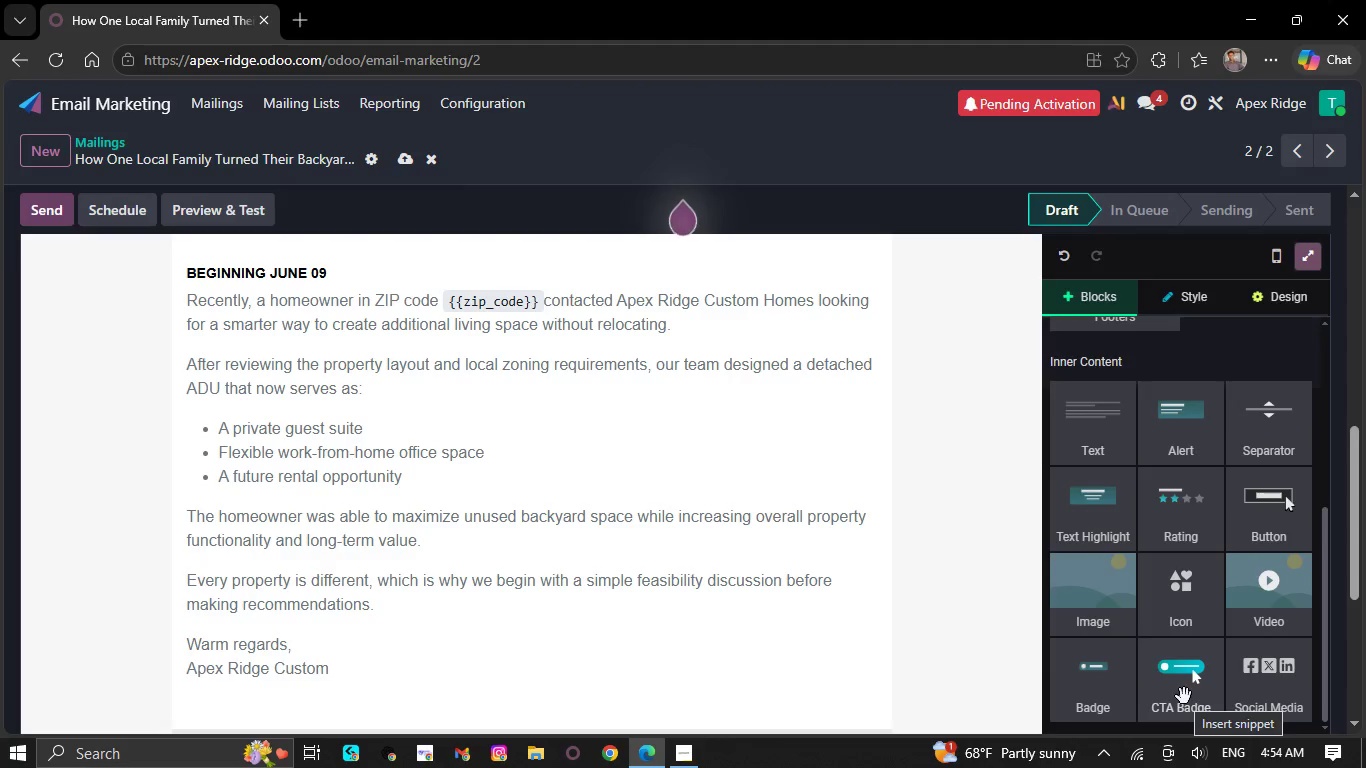 
left_click_drag(start_coordinate=[1184, 697], to_coordinate=[729, 651])
 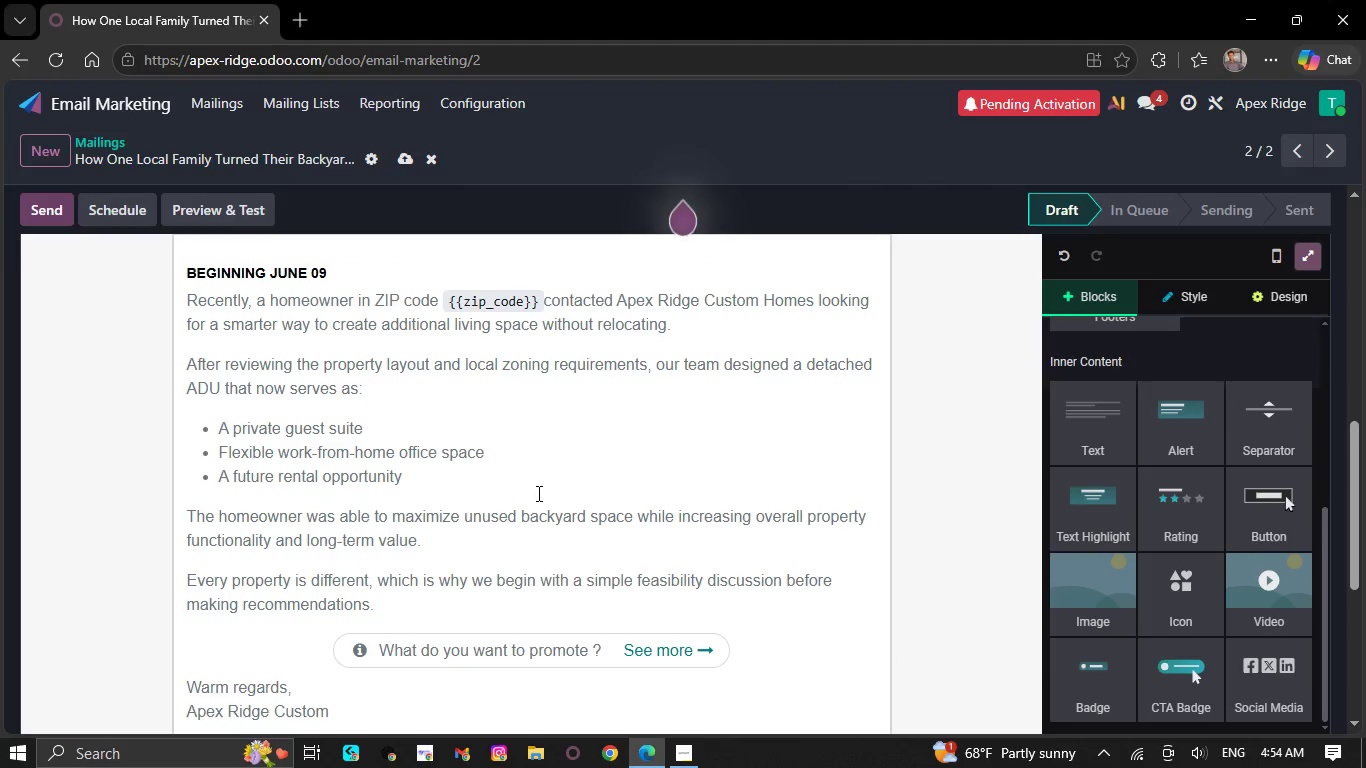 
scroll: coordinate [473, 446], scroll_direction: none, amount: 0.0
 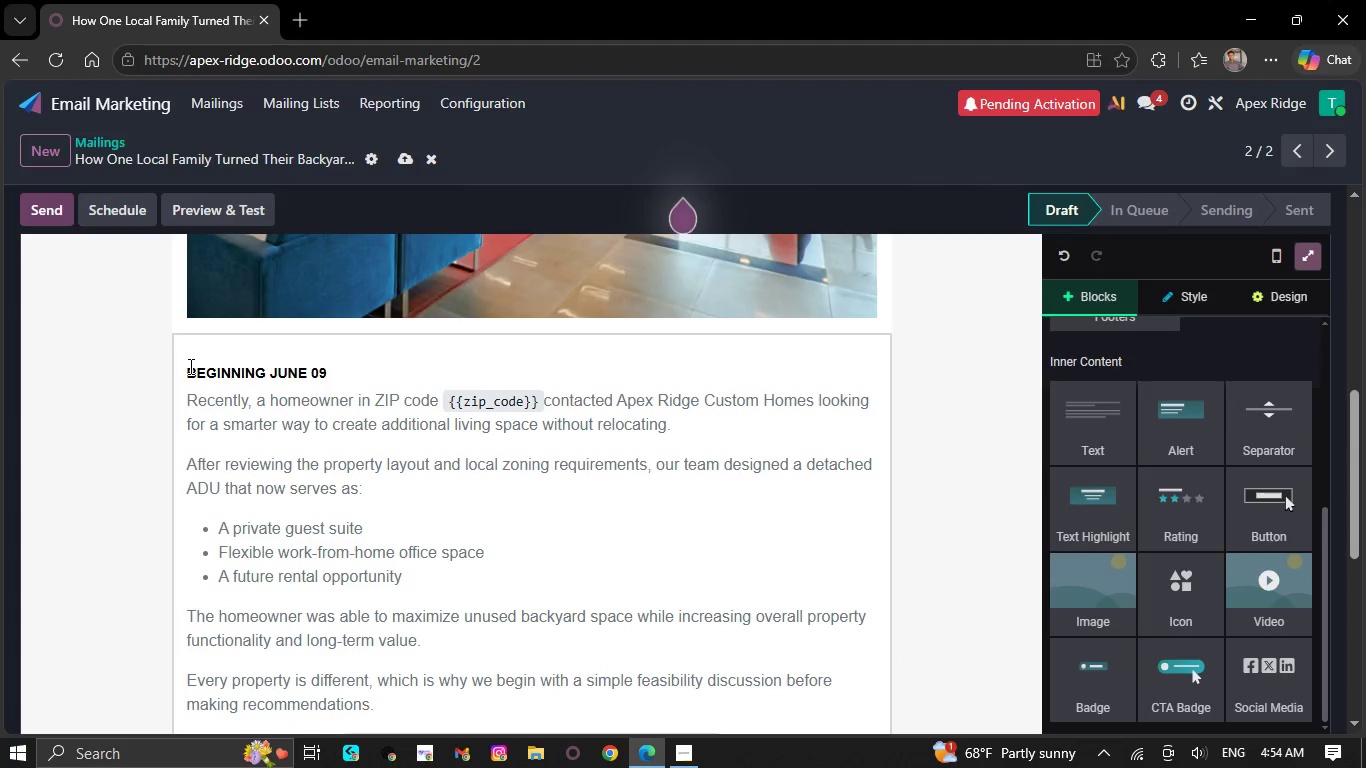 
left_click_drag(start_coordinate=[186, 373], to_coordinate=[333, 380])
 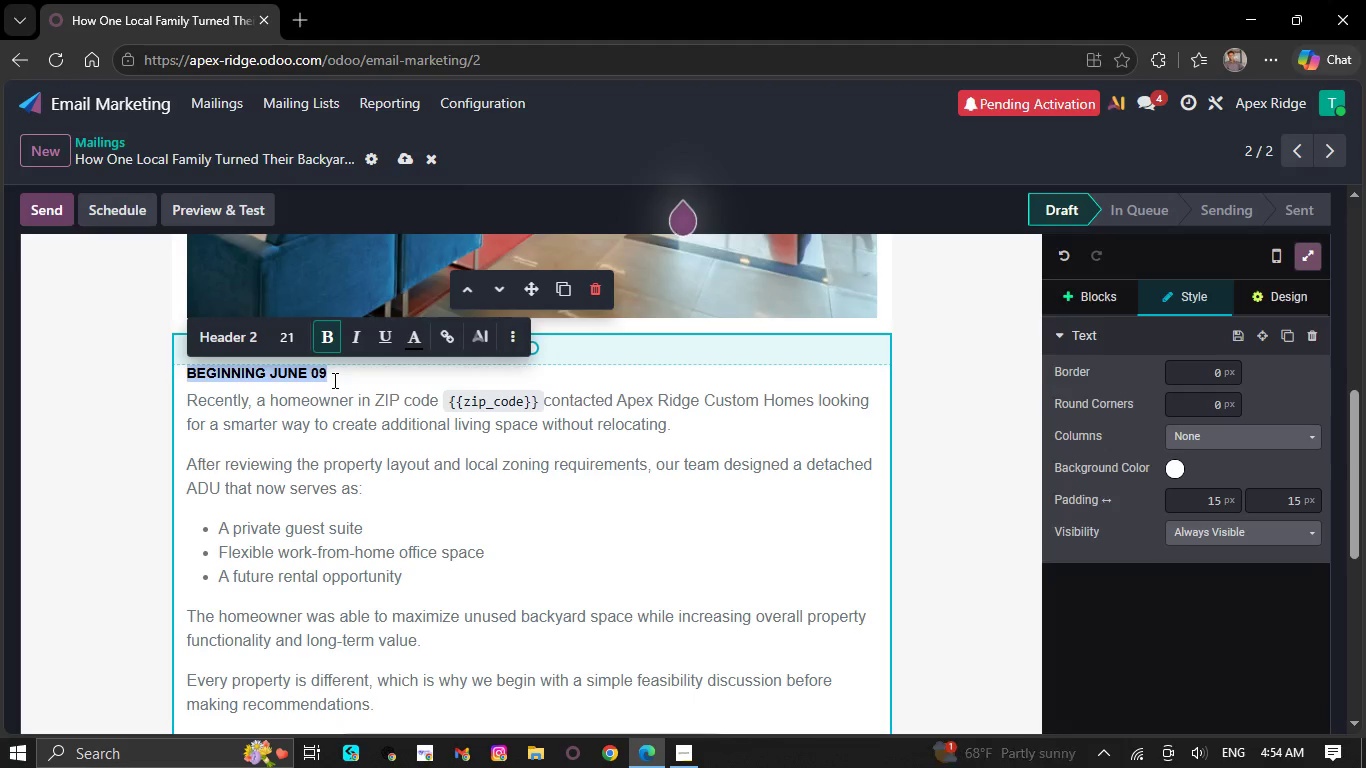 
key(CapsLock)
 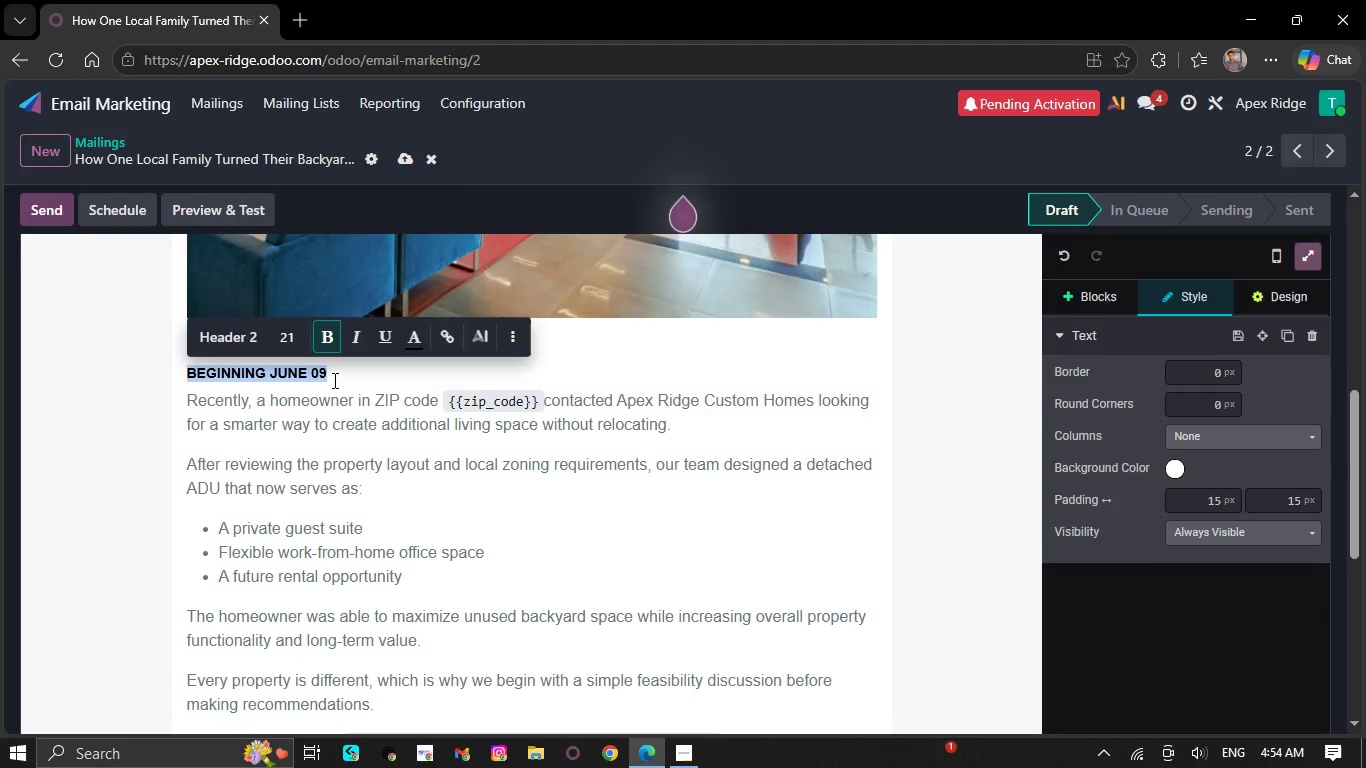 
key(H)
 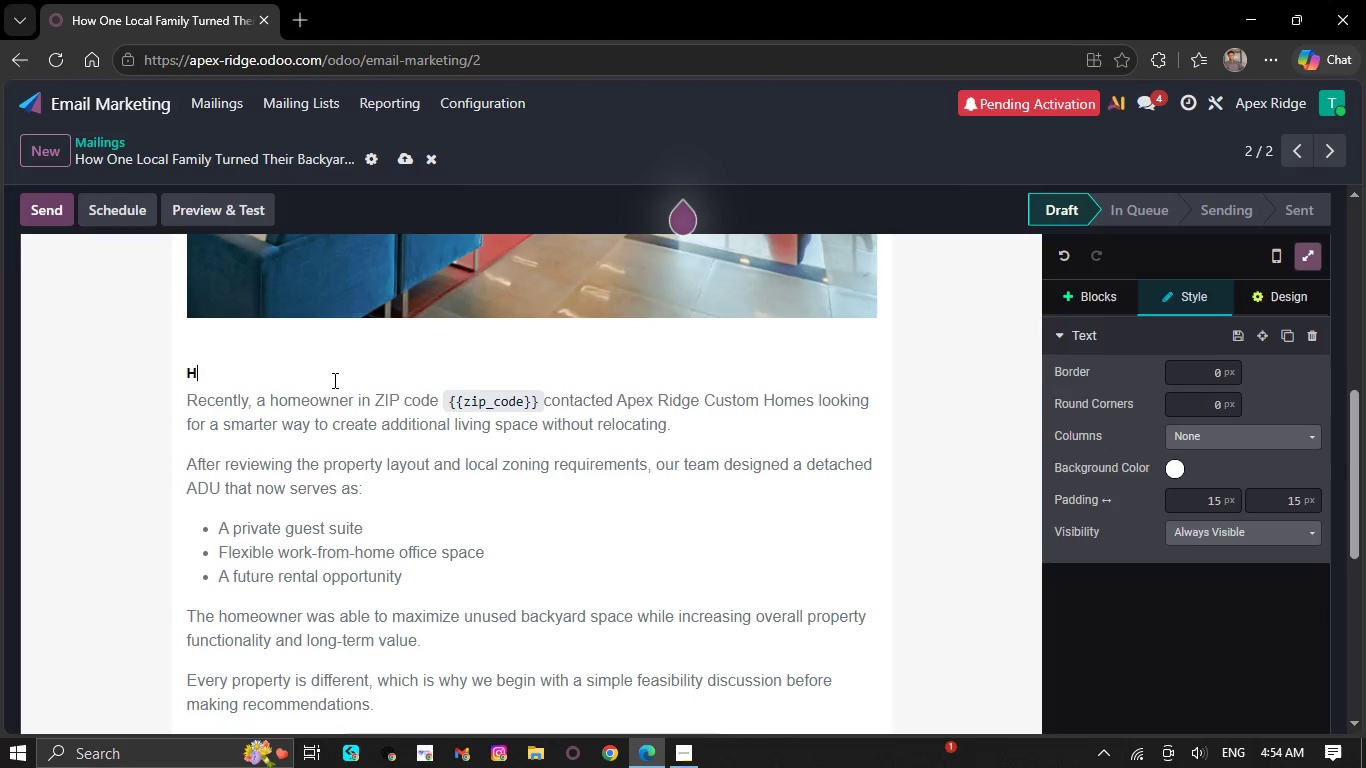 
key(CapsLock)
 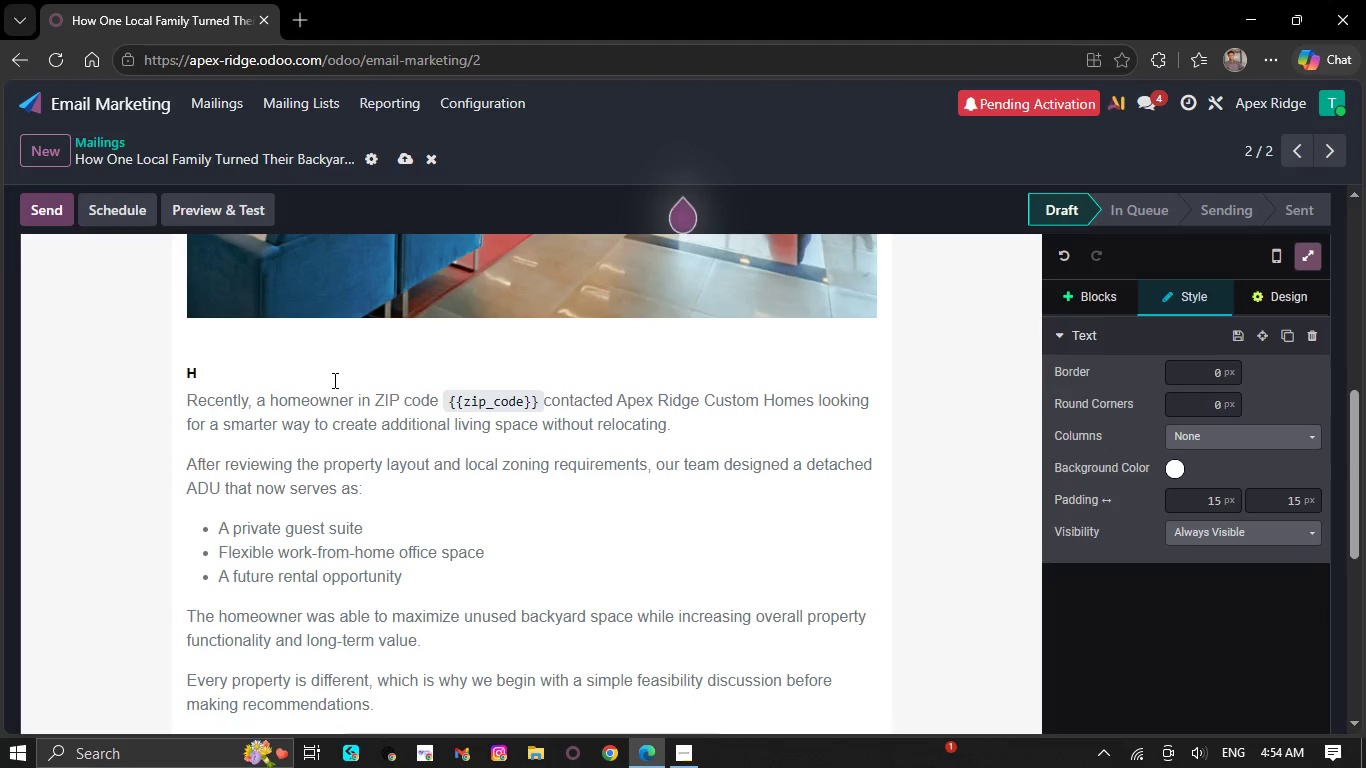 
key(I)
 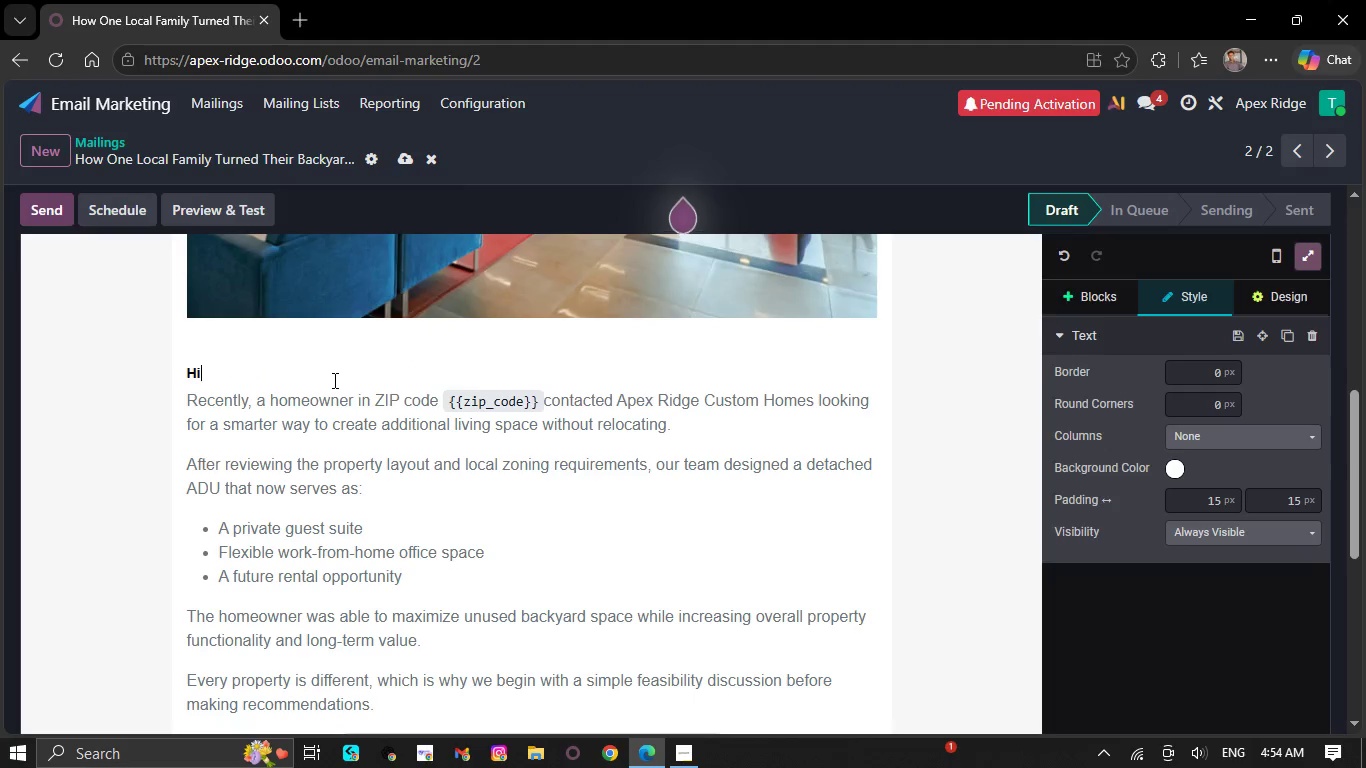 
key(Space)
 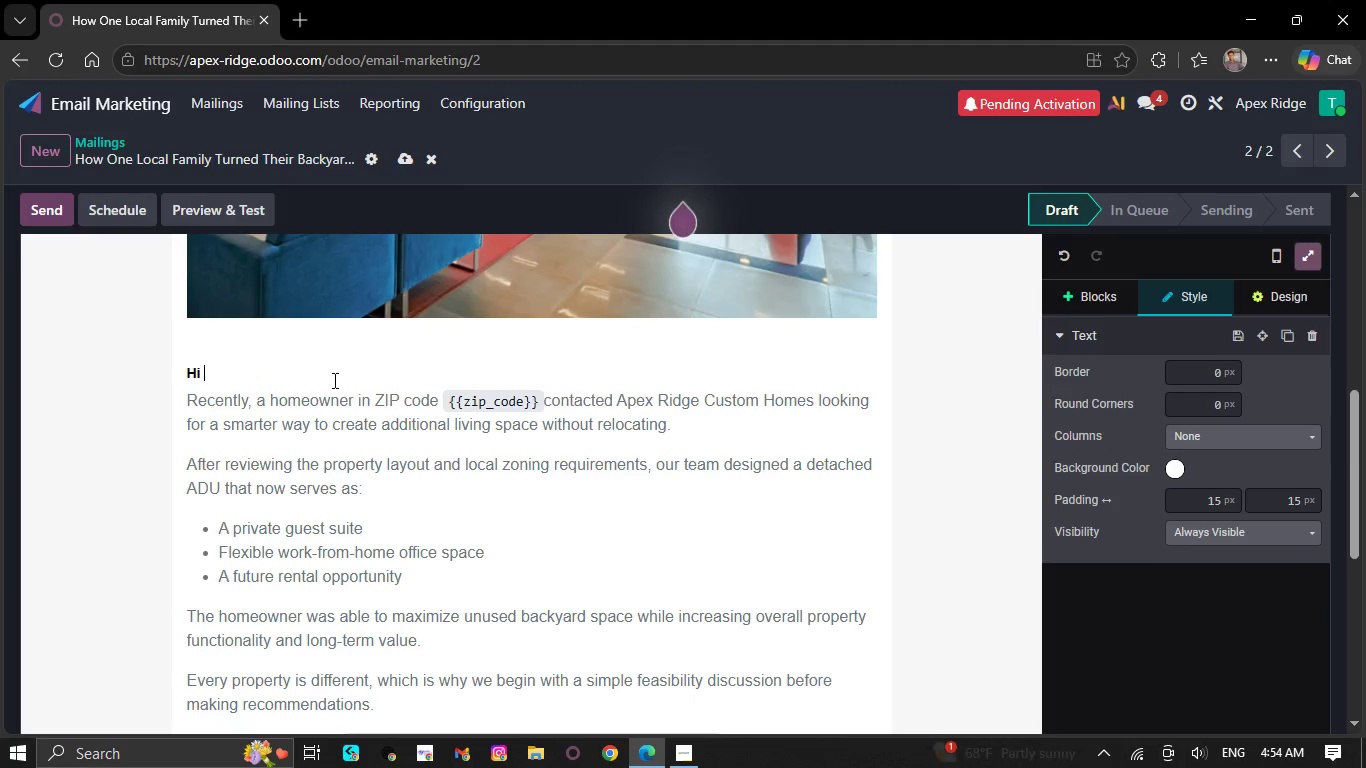 
key(Shift+ShiftRight)
 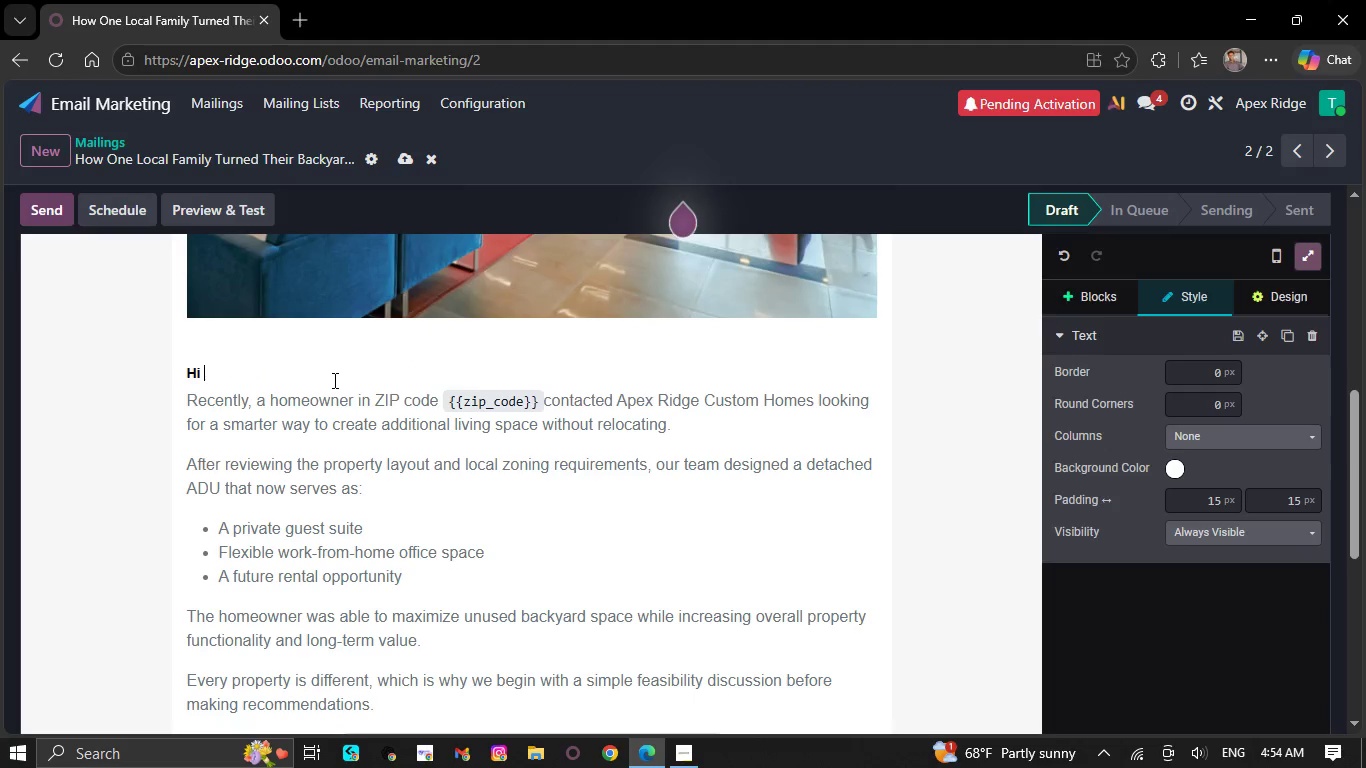 
key(Shift+BracketLeft)
 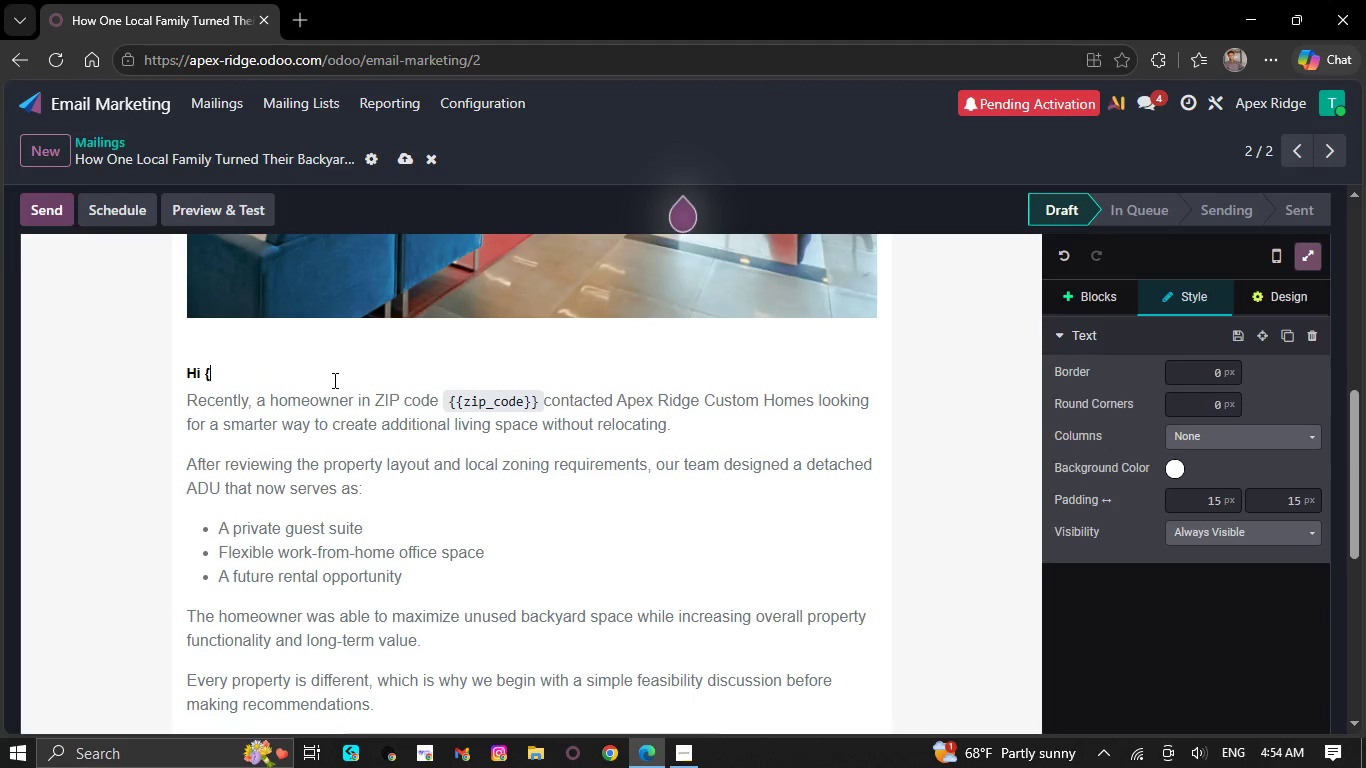 
key(Shift+ShiftRight)
 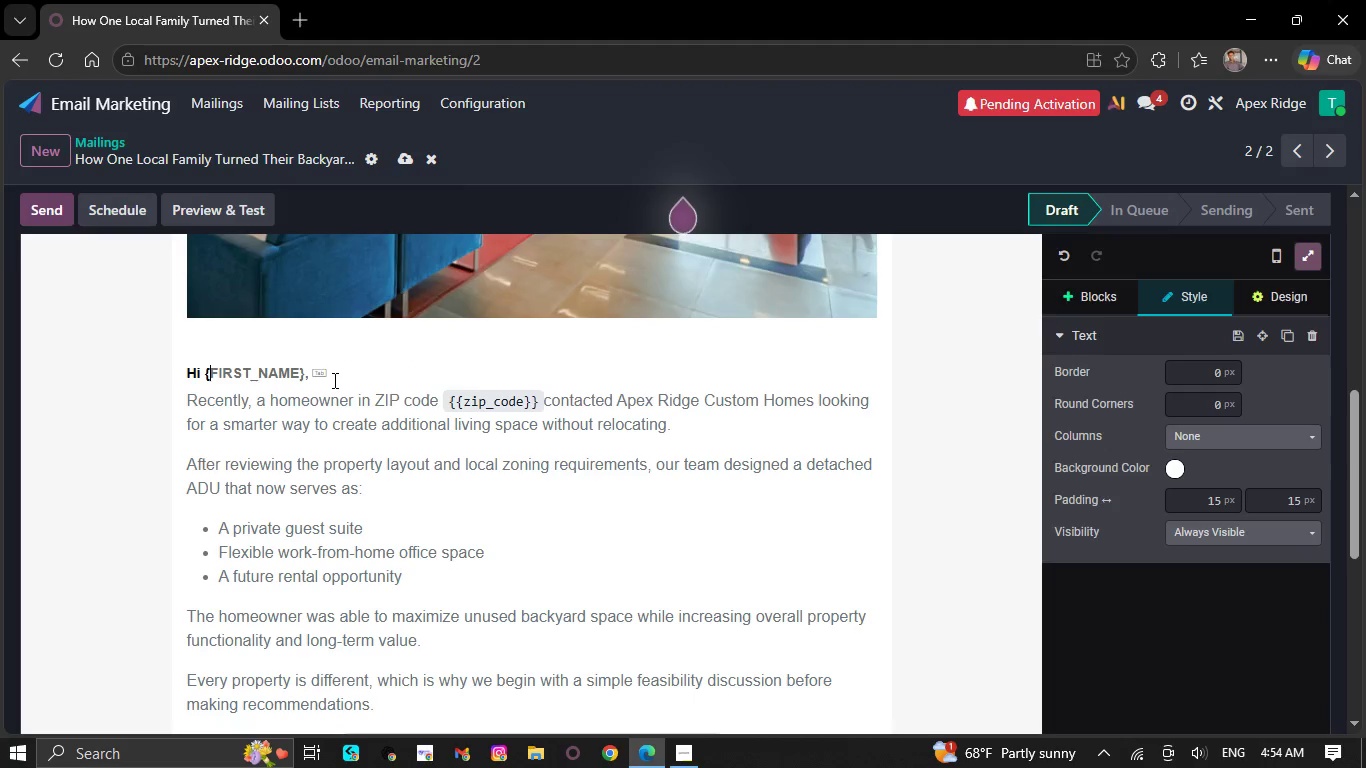 
key(Shift+BracketLeft)
 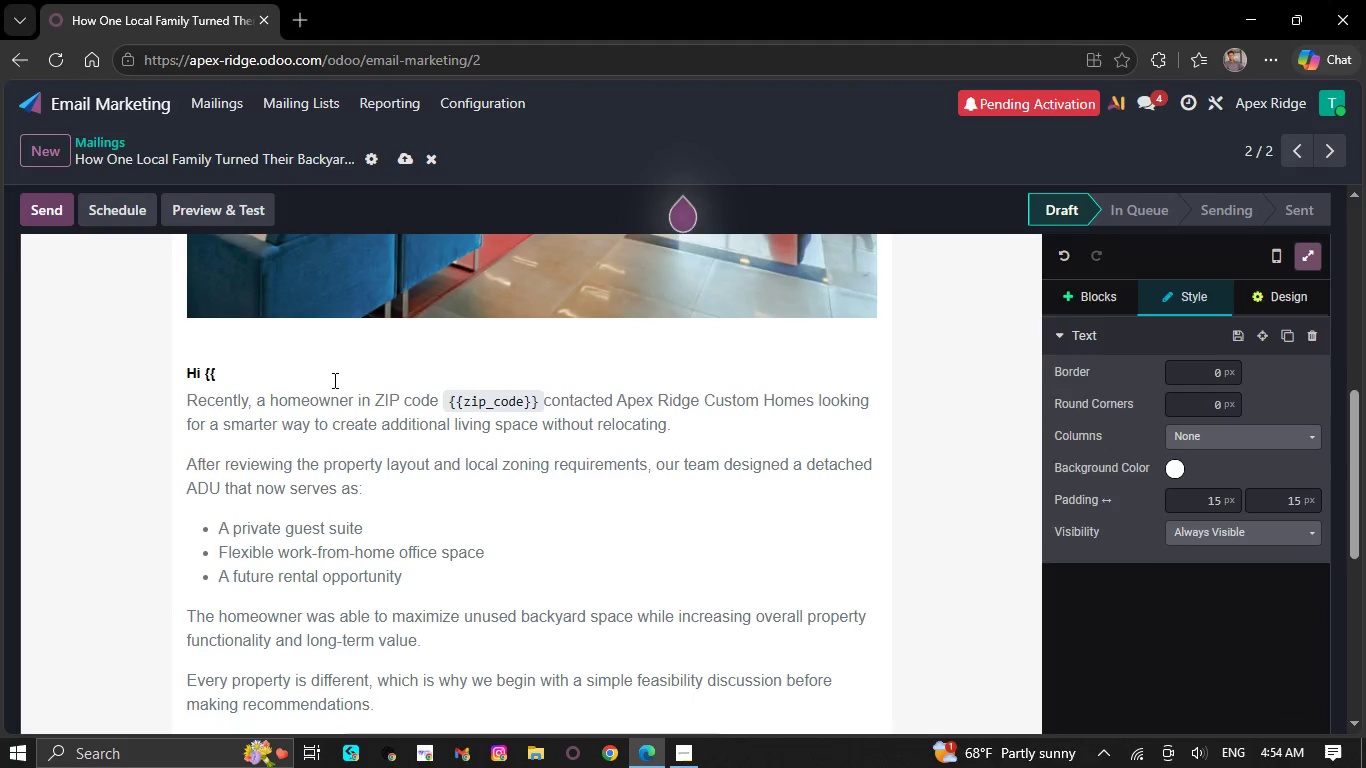 
key(ArrowLeft)
 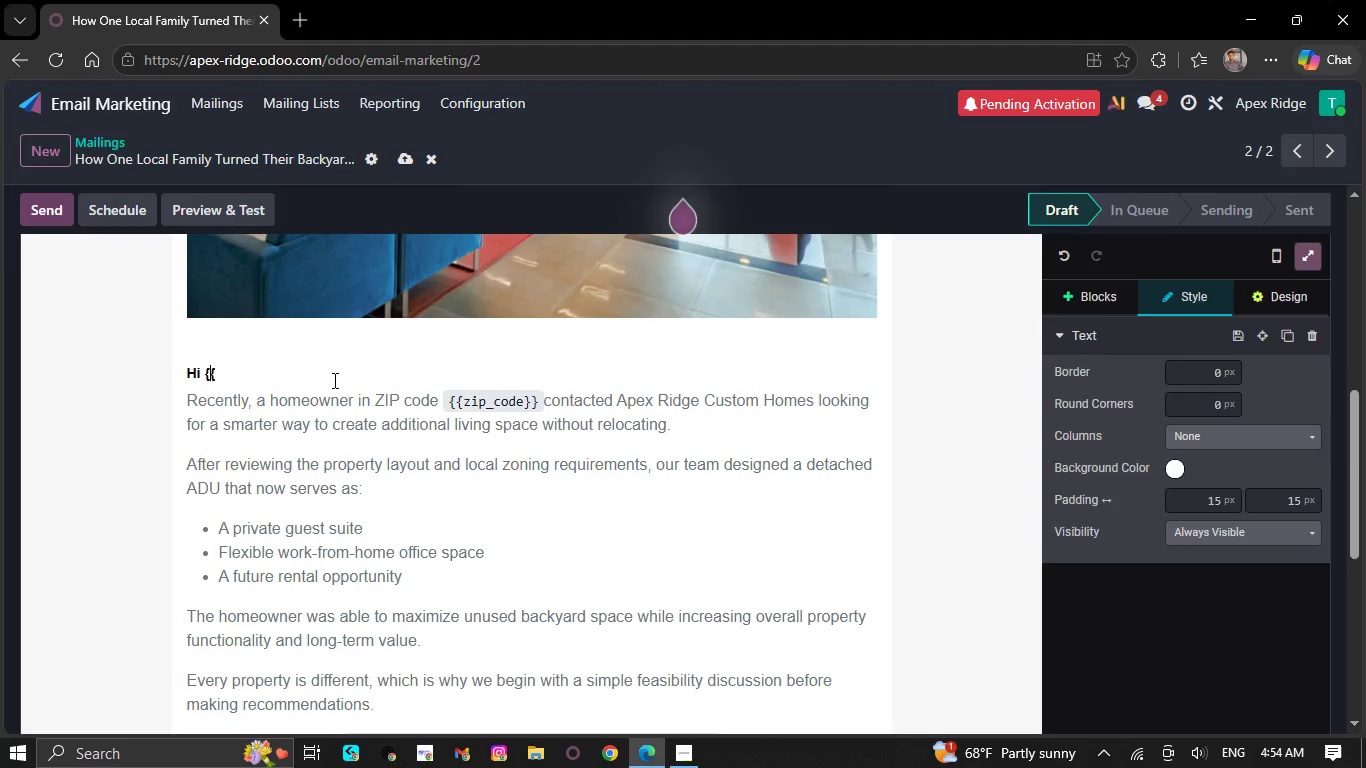 
key(ArrowLeft)
 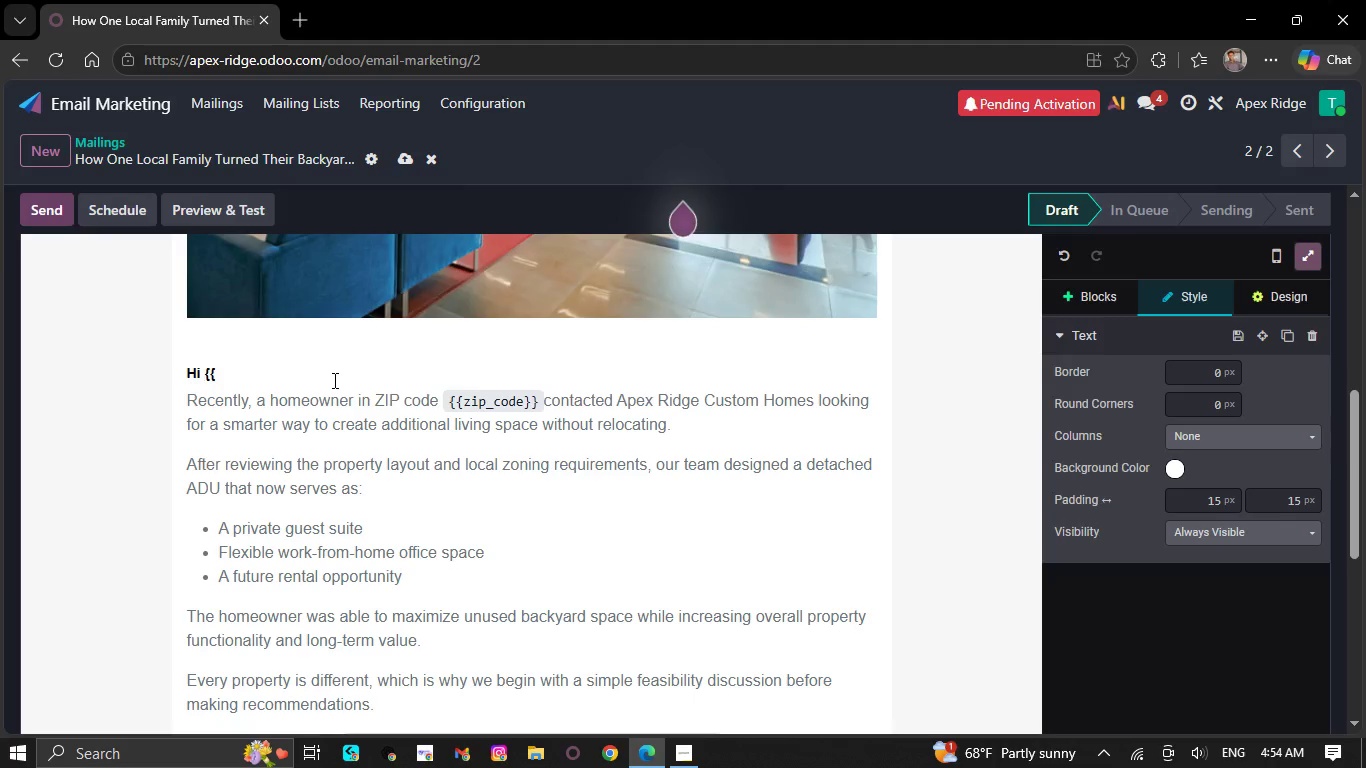 
key(Backquote)
 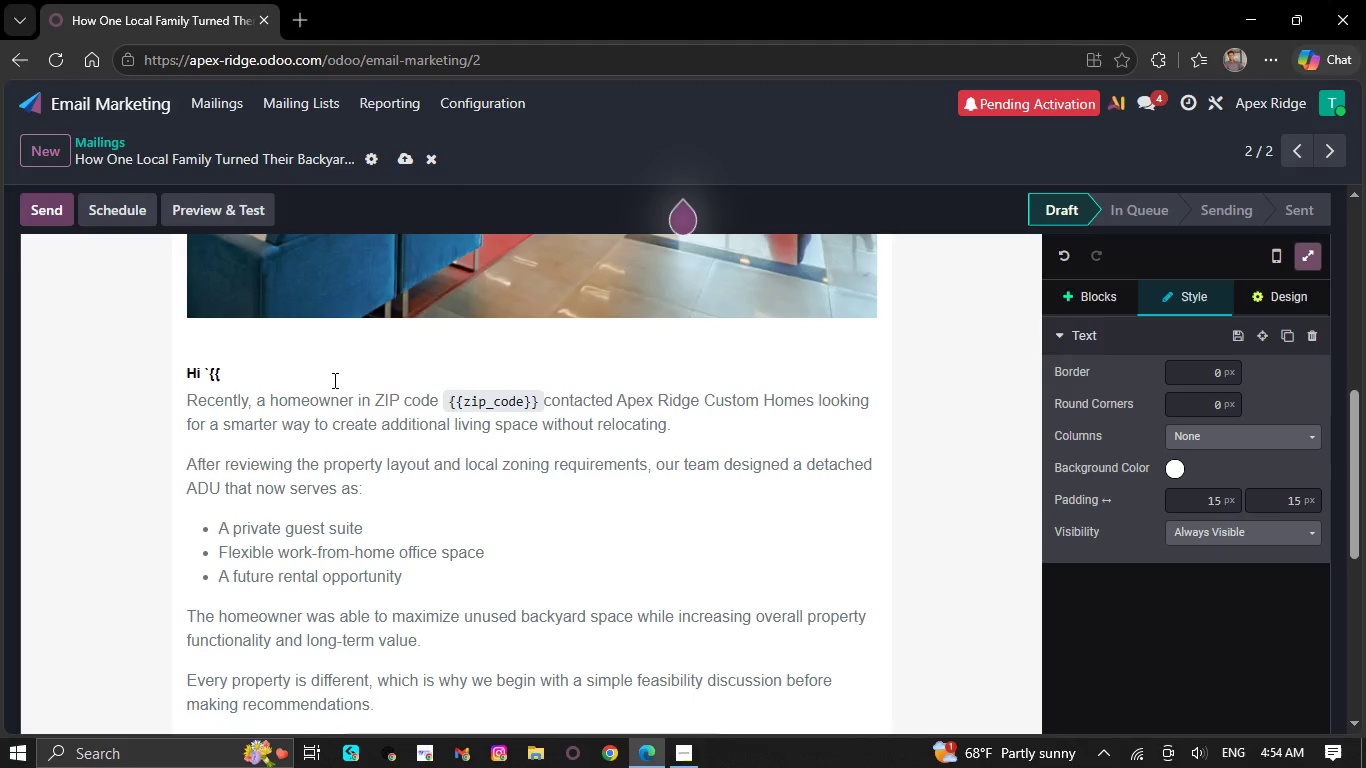 
key(ArrowRight)
 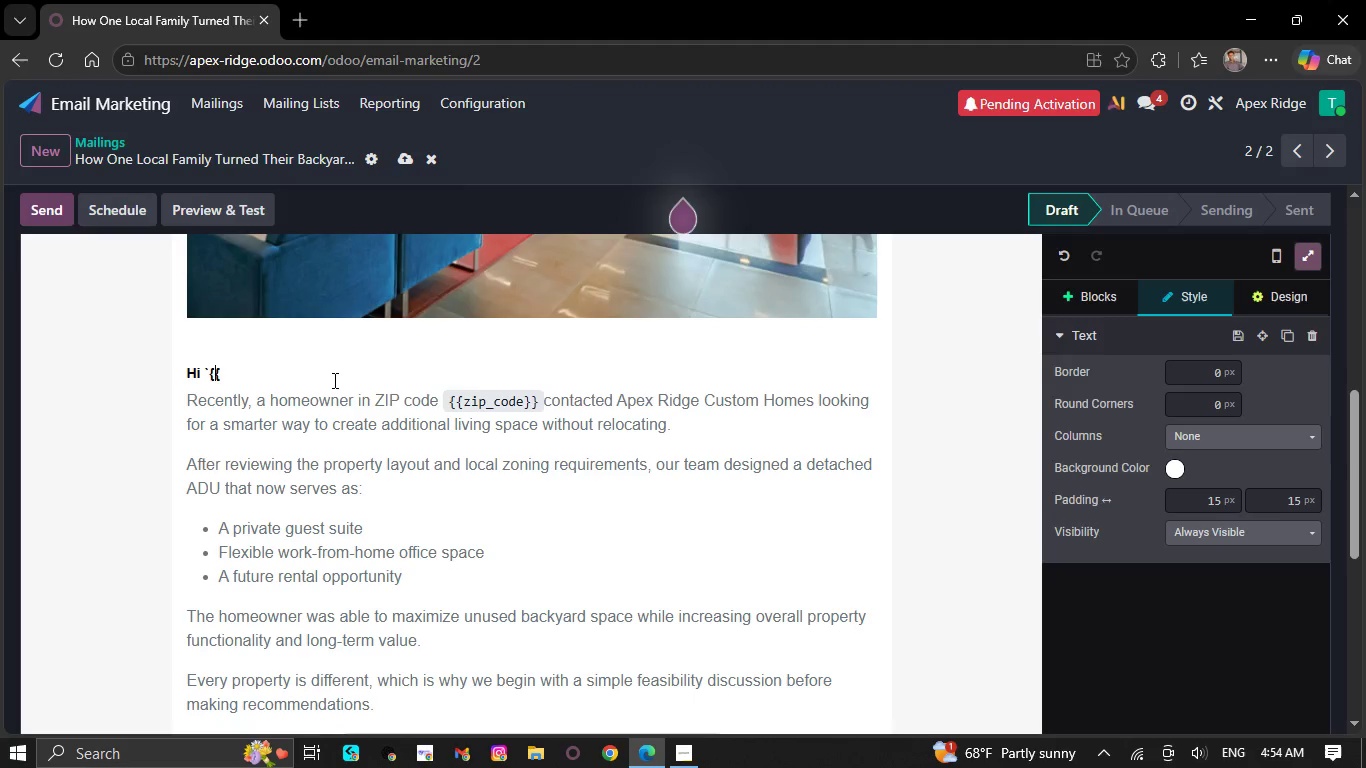 
key(ArrowRight)
 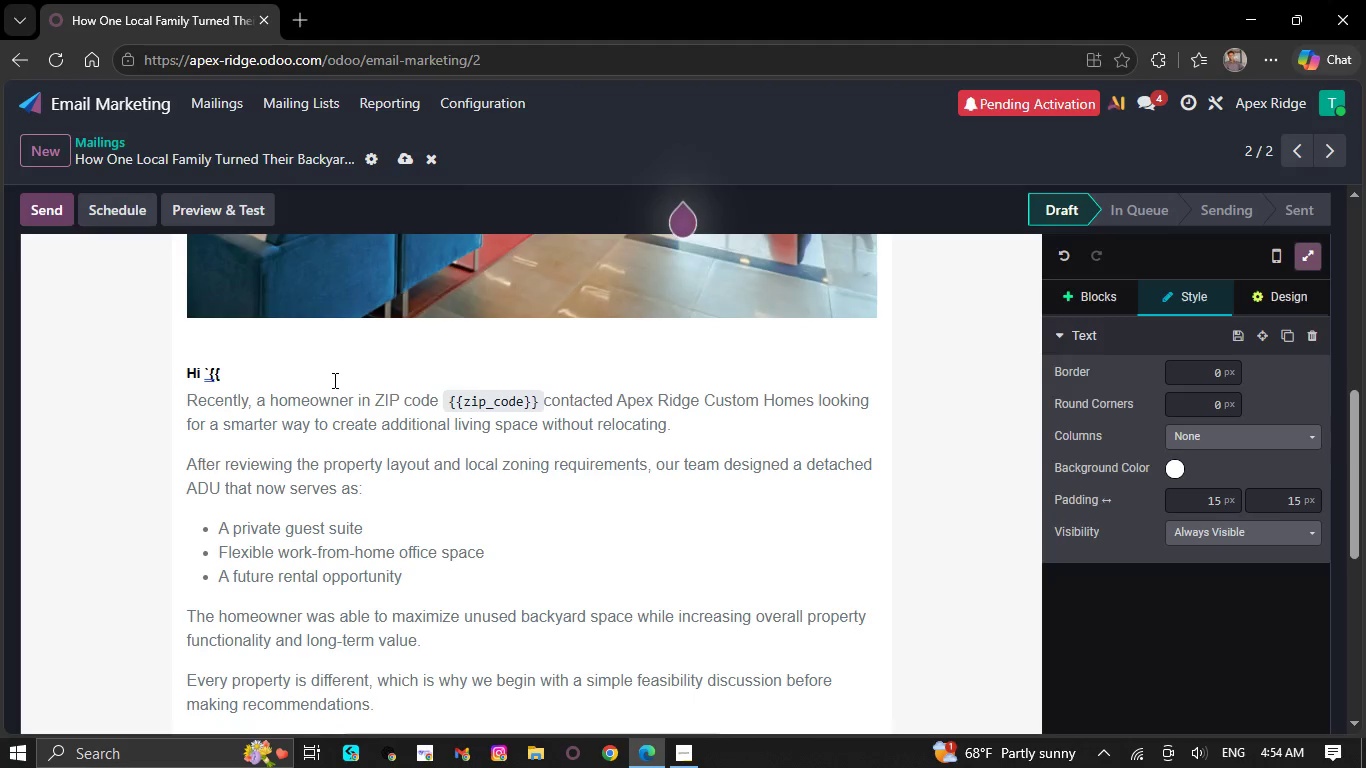 
type(contact)
 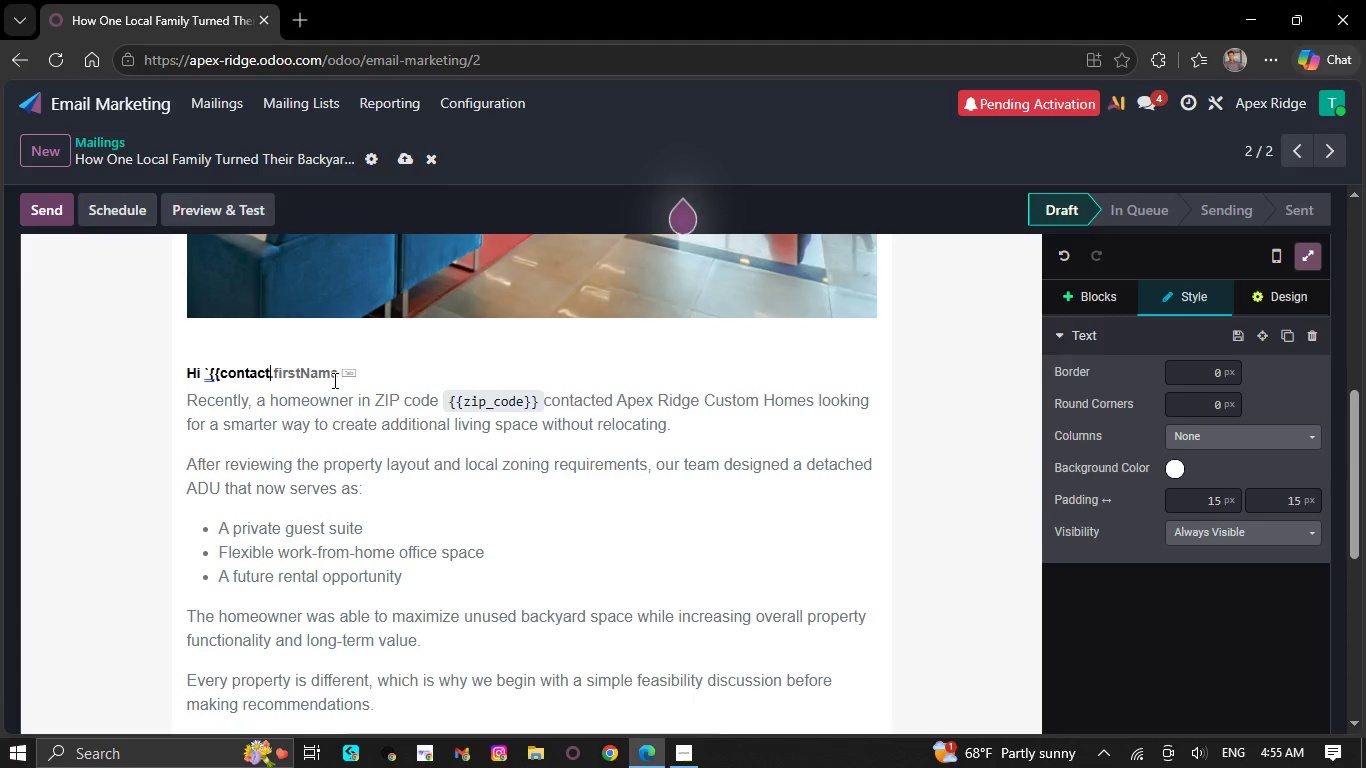 
type(_name}},`)
 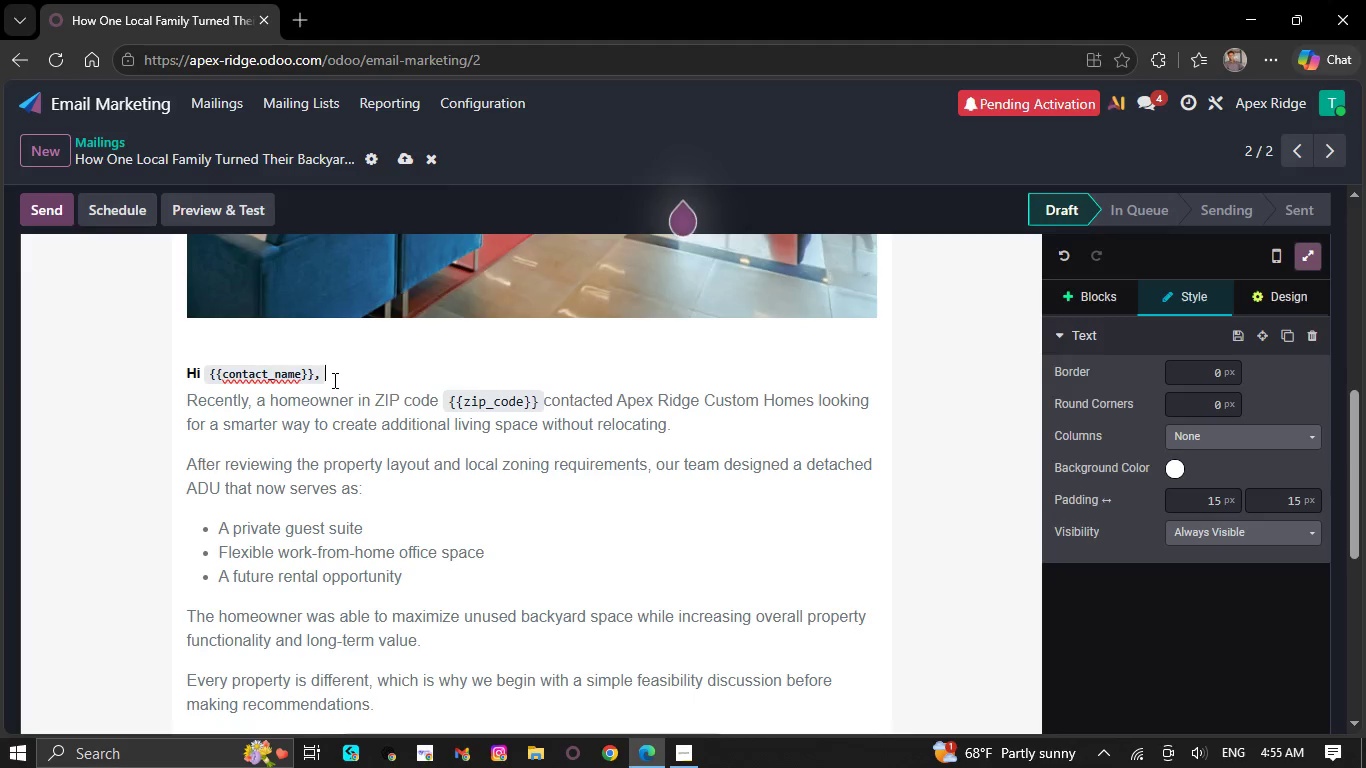 
scroll: coordinate [338, 438], scroll_direction: none, amount: 0.0
 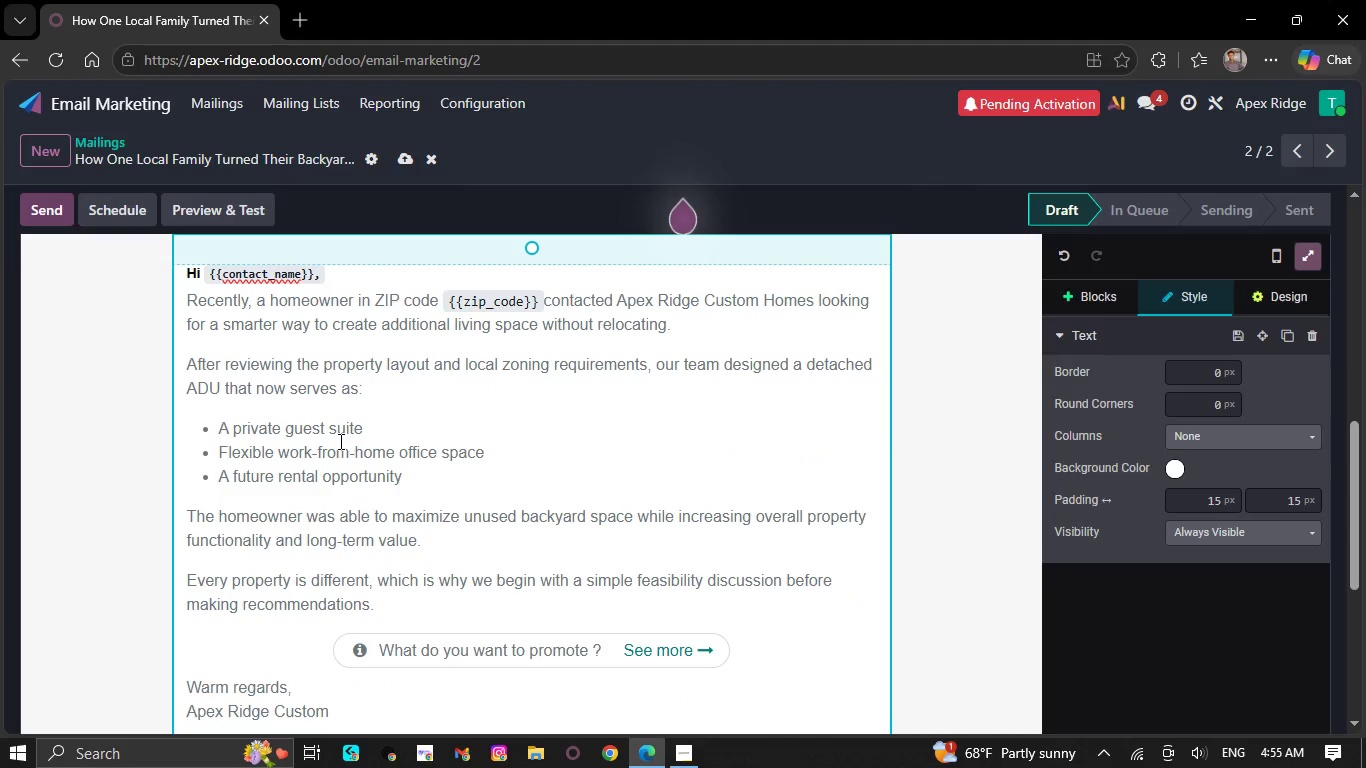 
wait(5.42)
 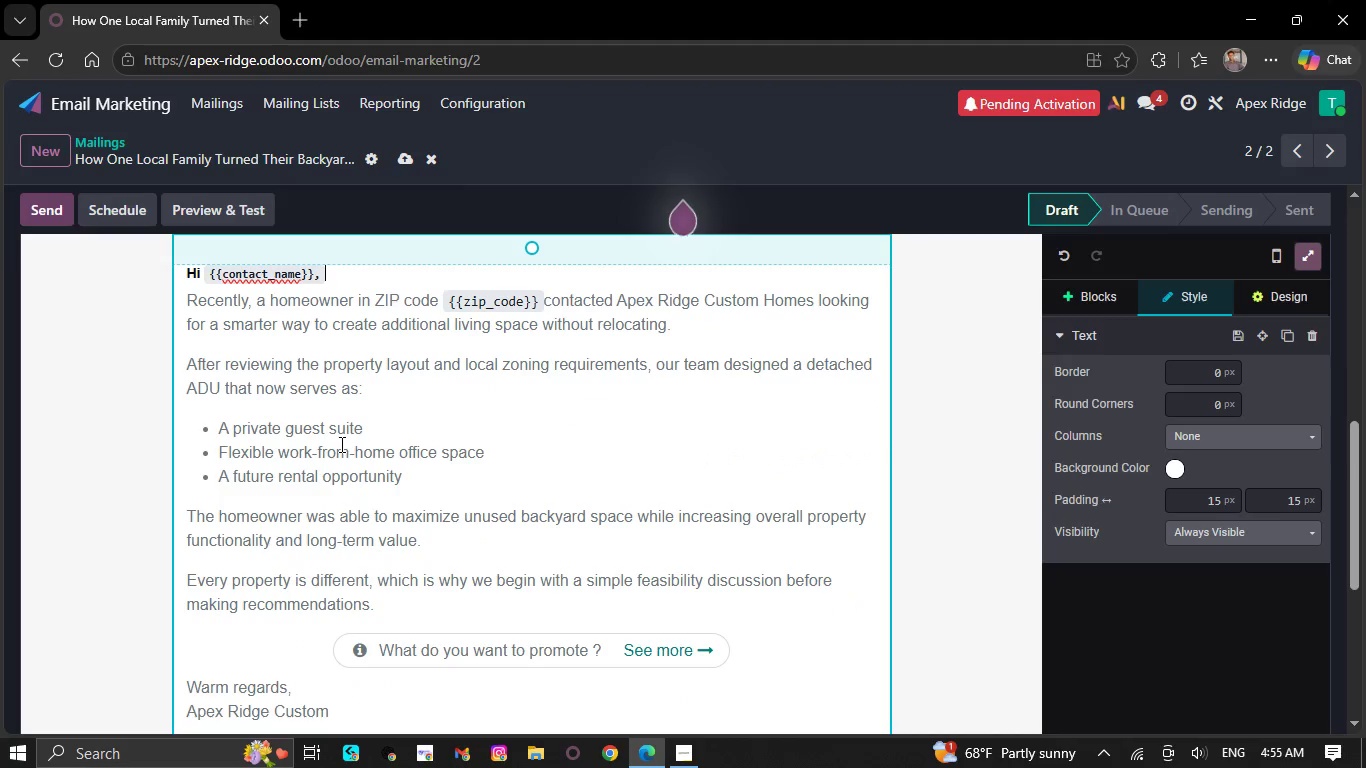 
scroll: coordinate [371, 399], scroll_direction: down, amount: 2.0
 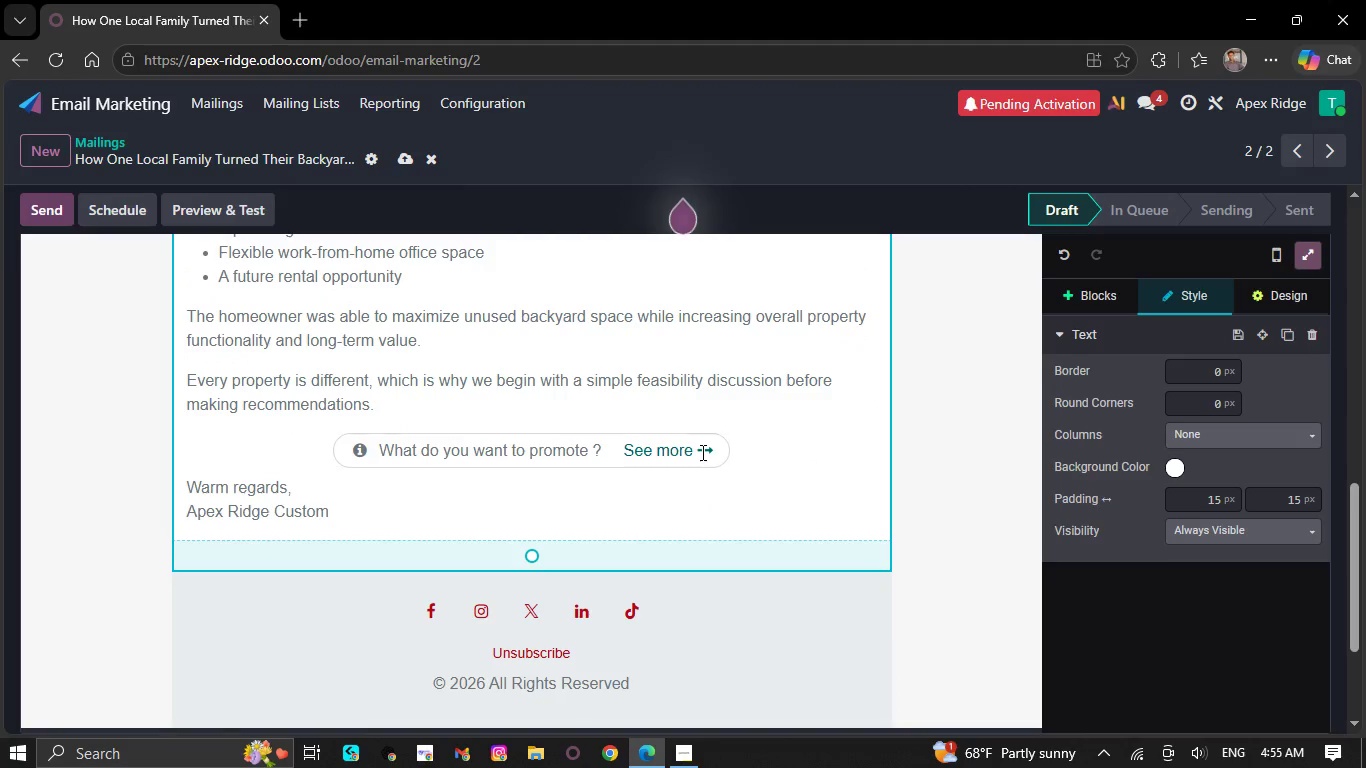 
left_click([690, 452])
 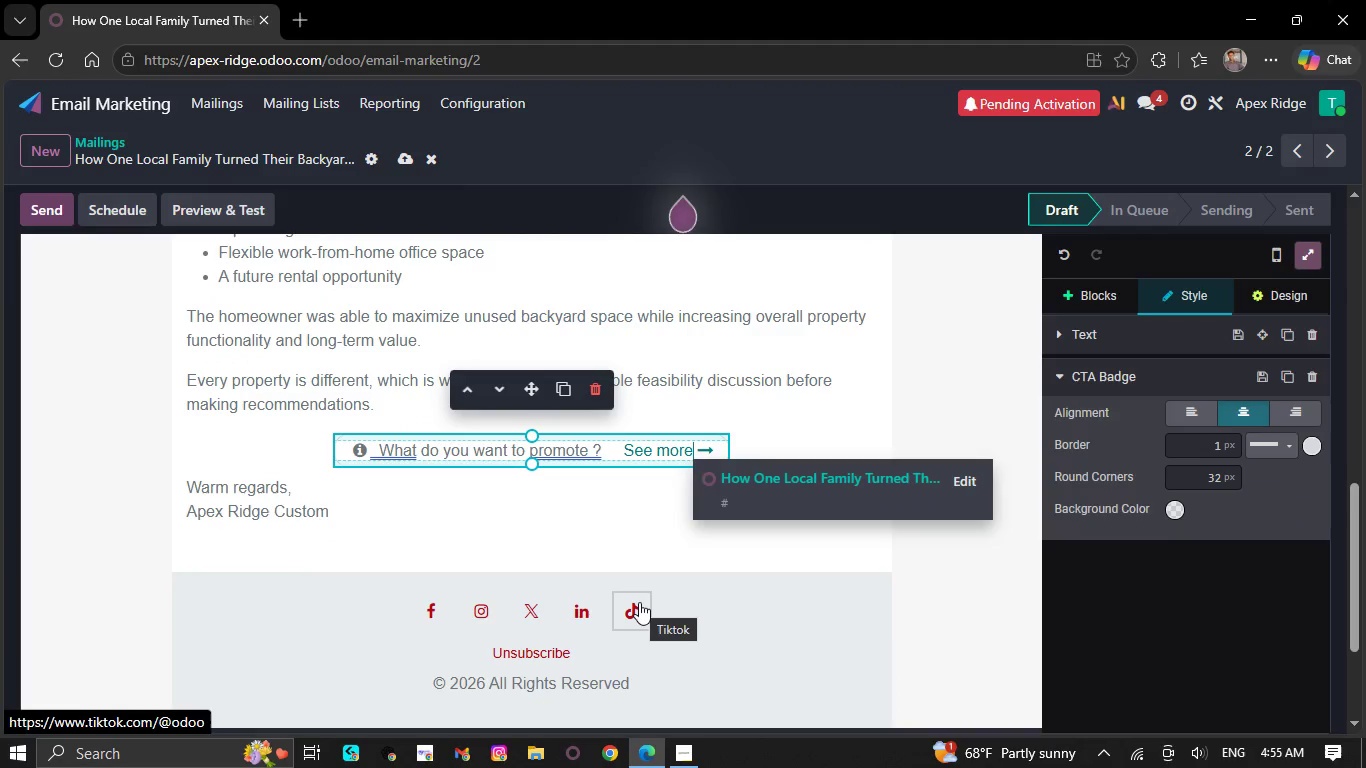 
key(Backspace)
 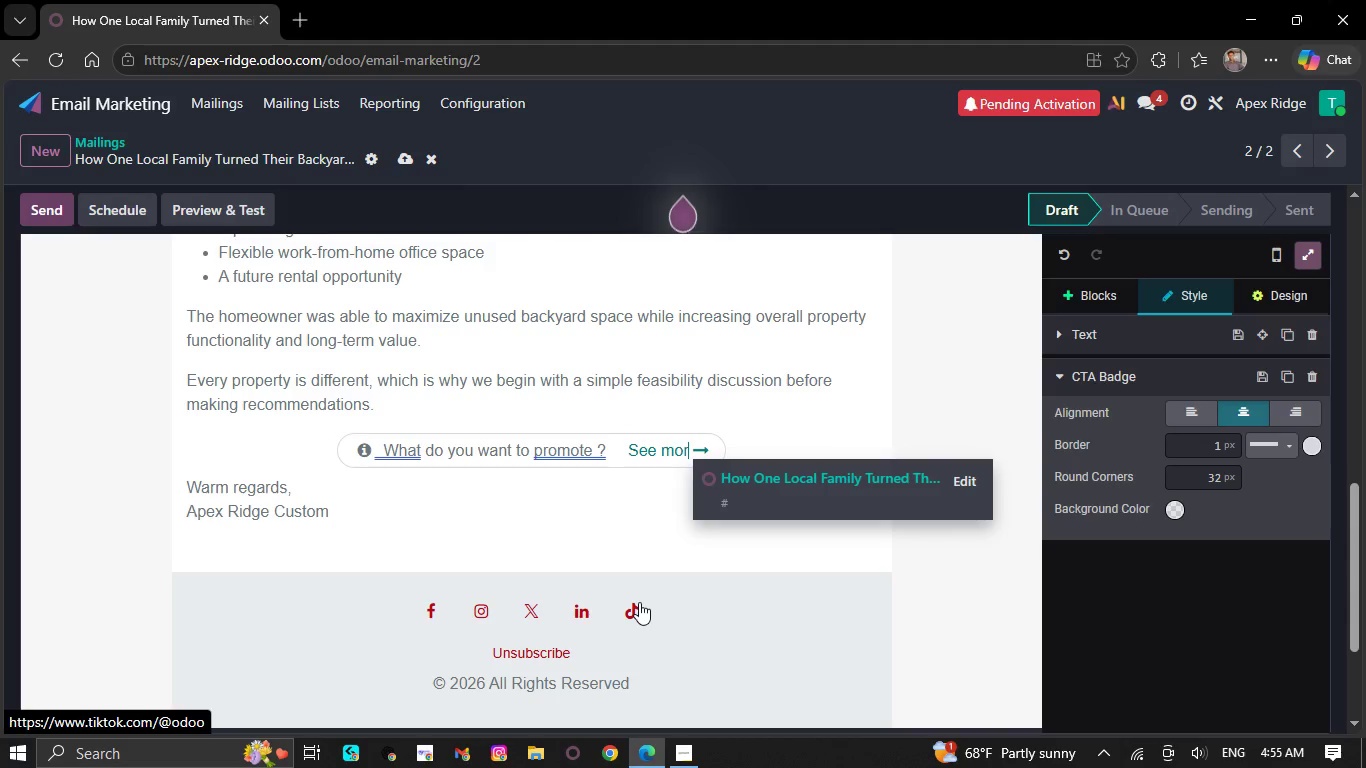 
key(Backspace)
 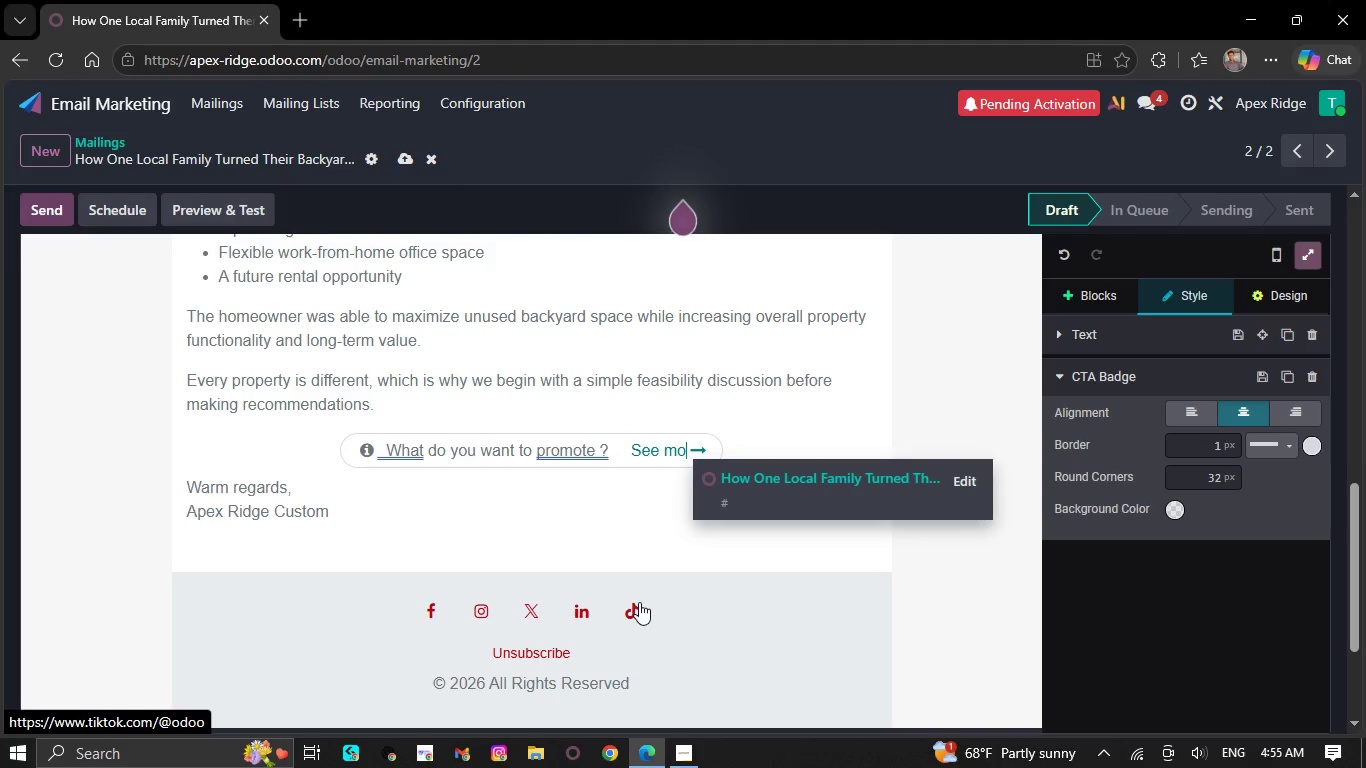 
key(Backspace)
 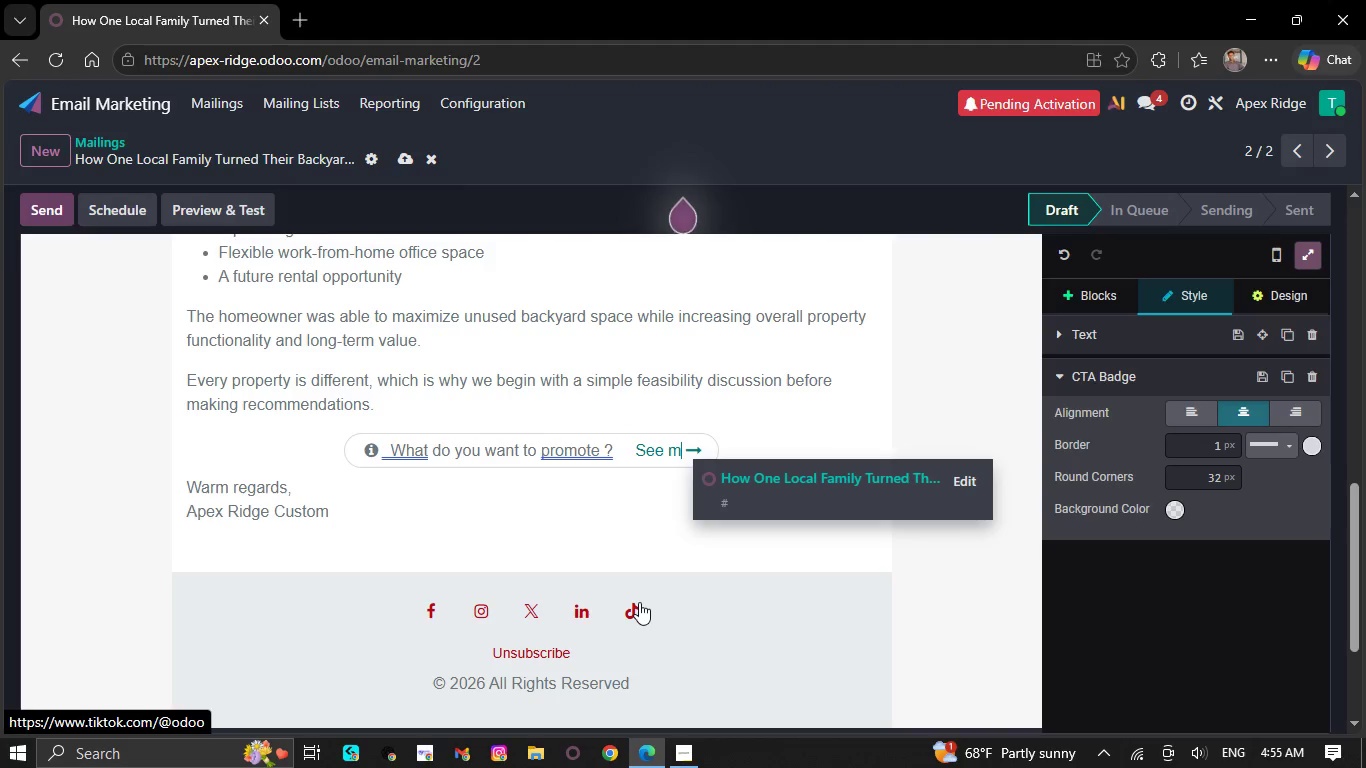 
key(Backspace)
 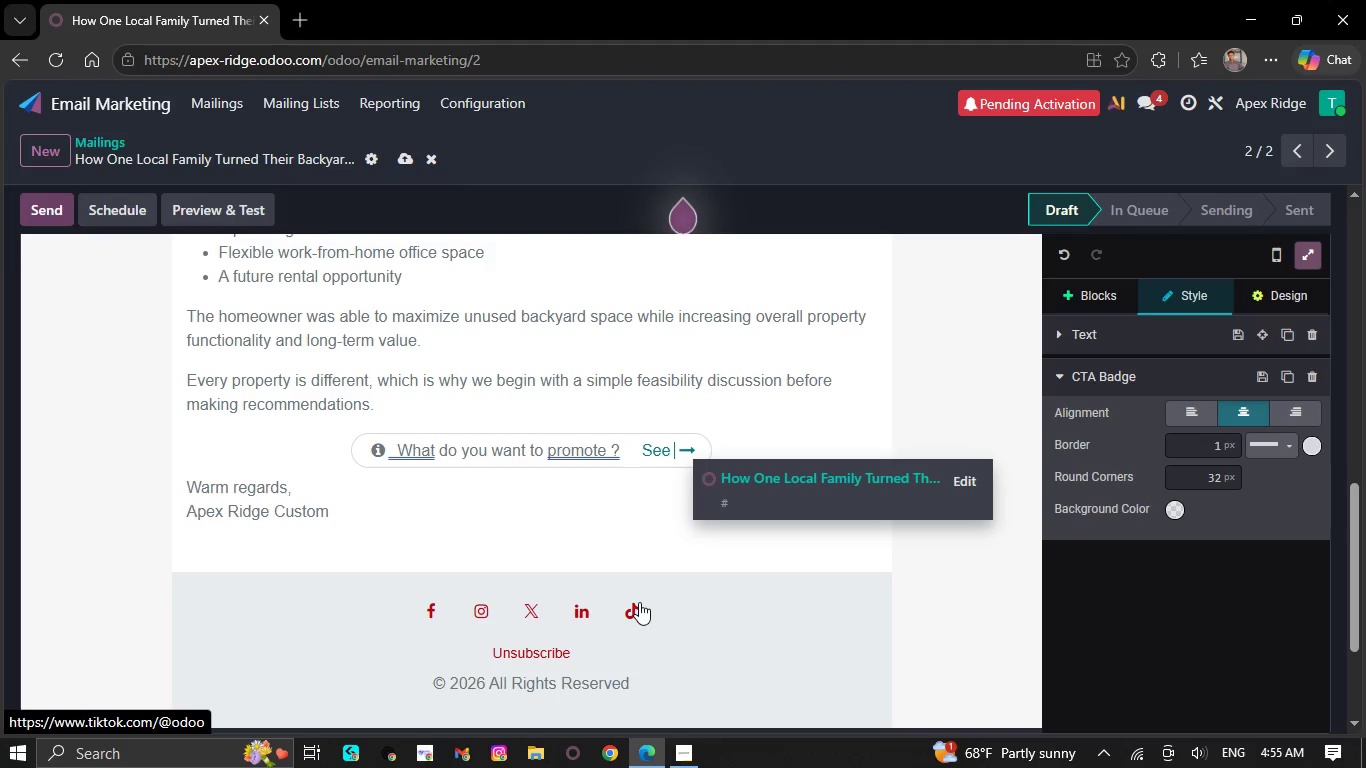 
key(Backspace)
 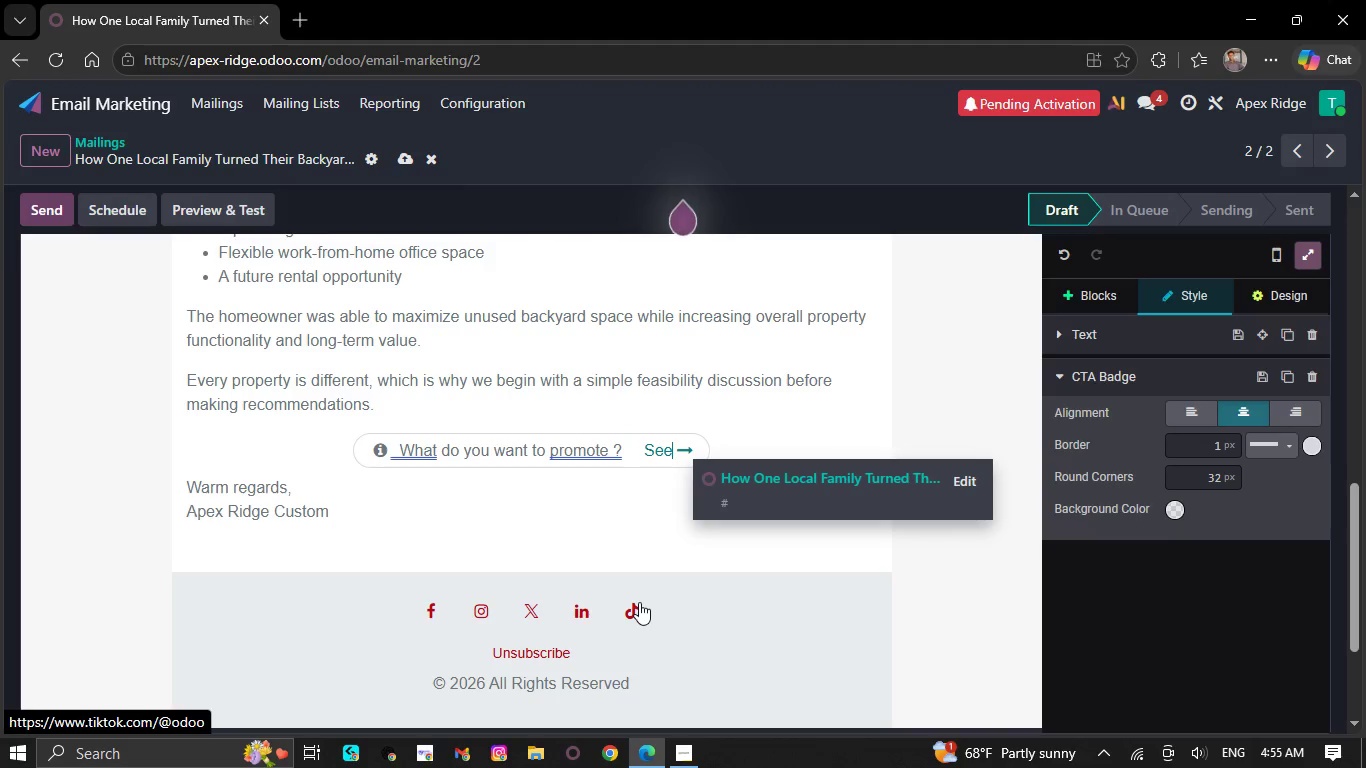 
key(Backspace)
 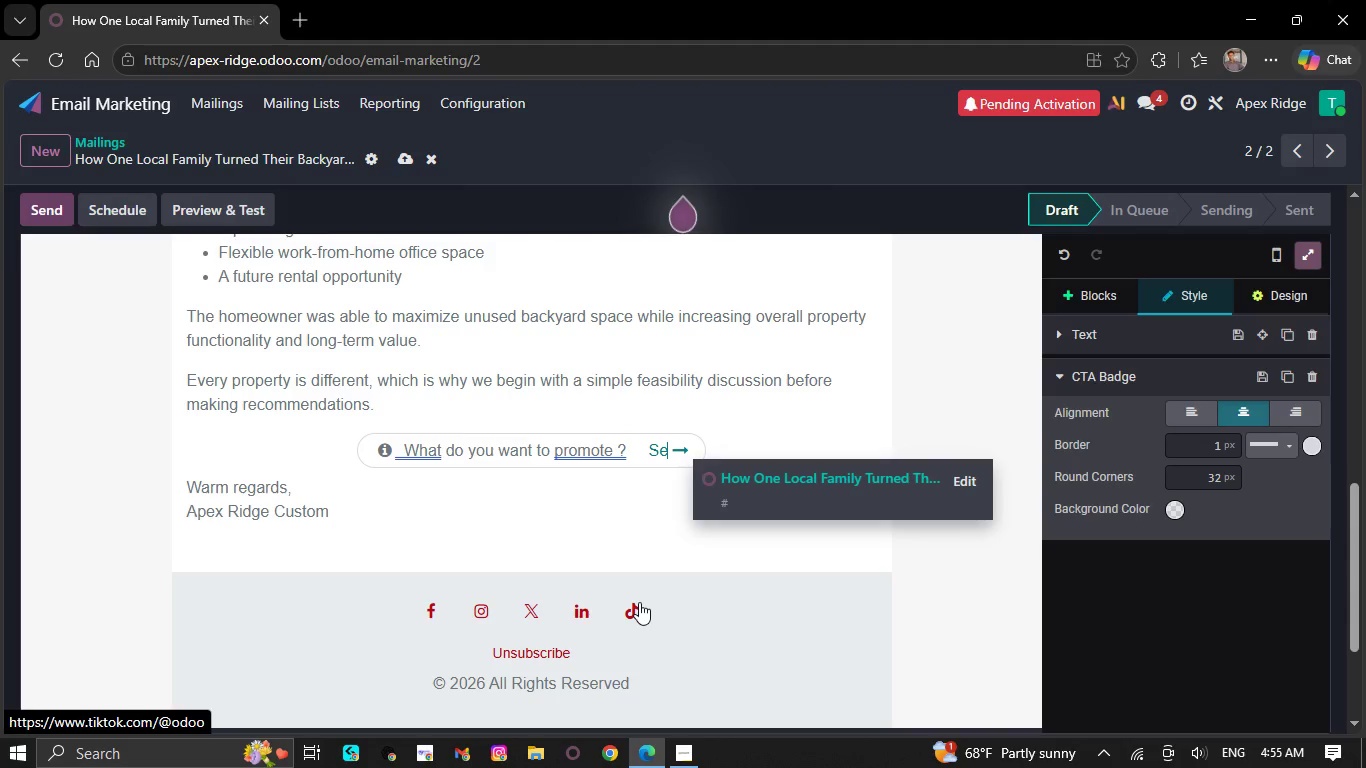 
key(Backspace)
 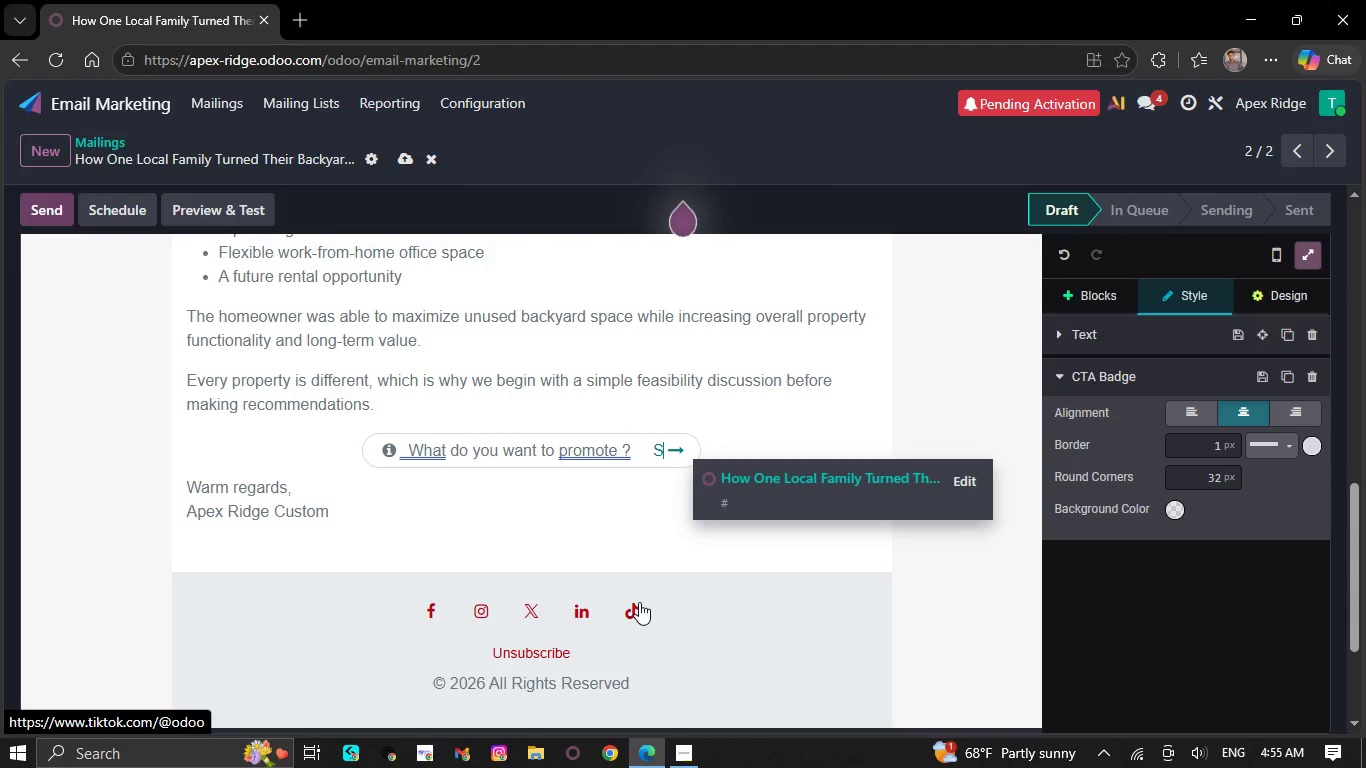 
key(Backspace)
 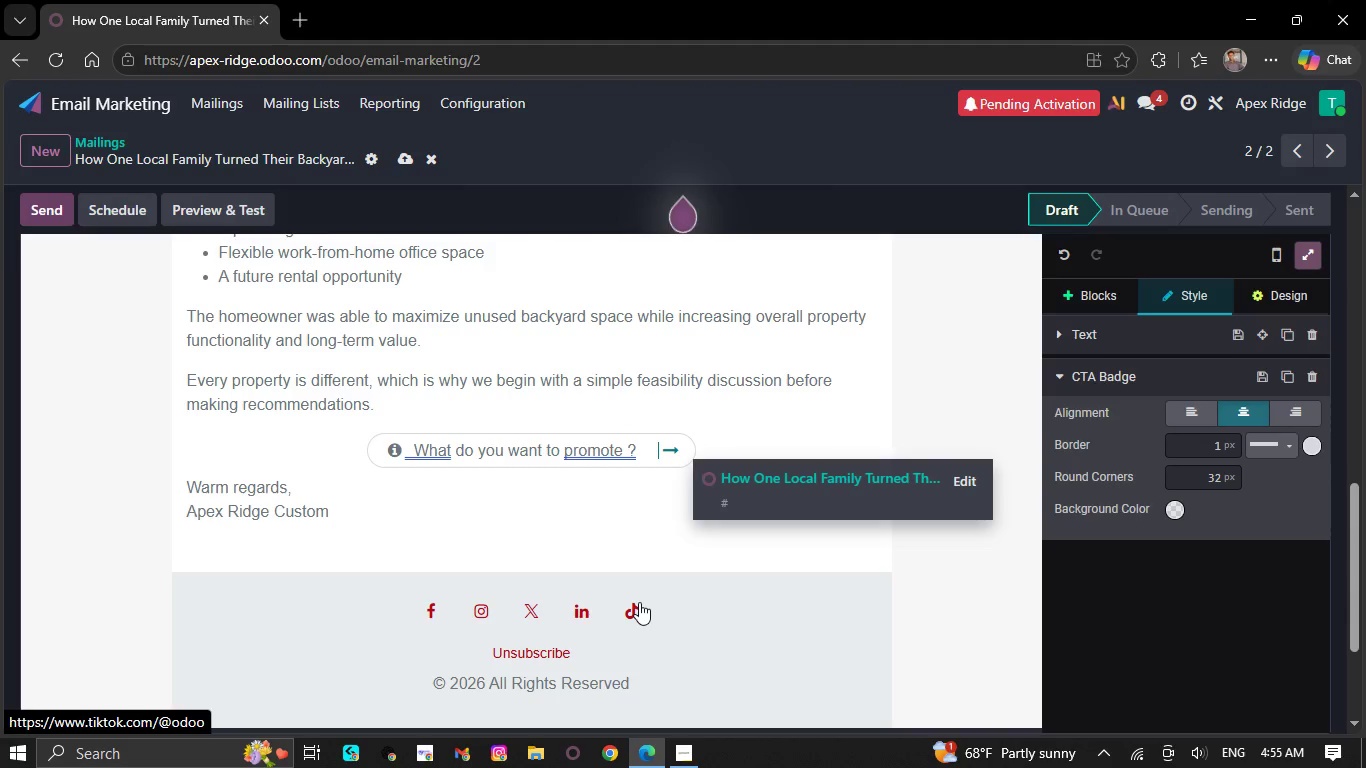 
key(Backspace)
 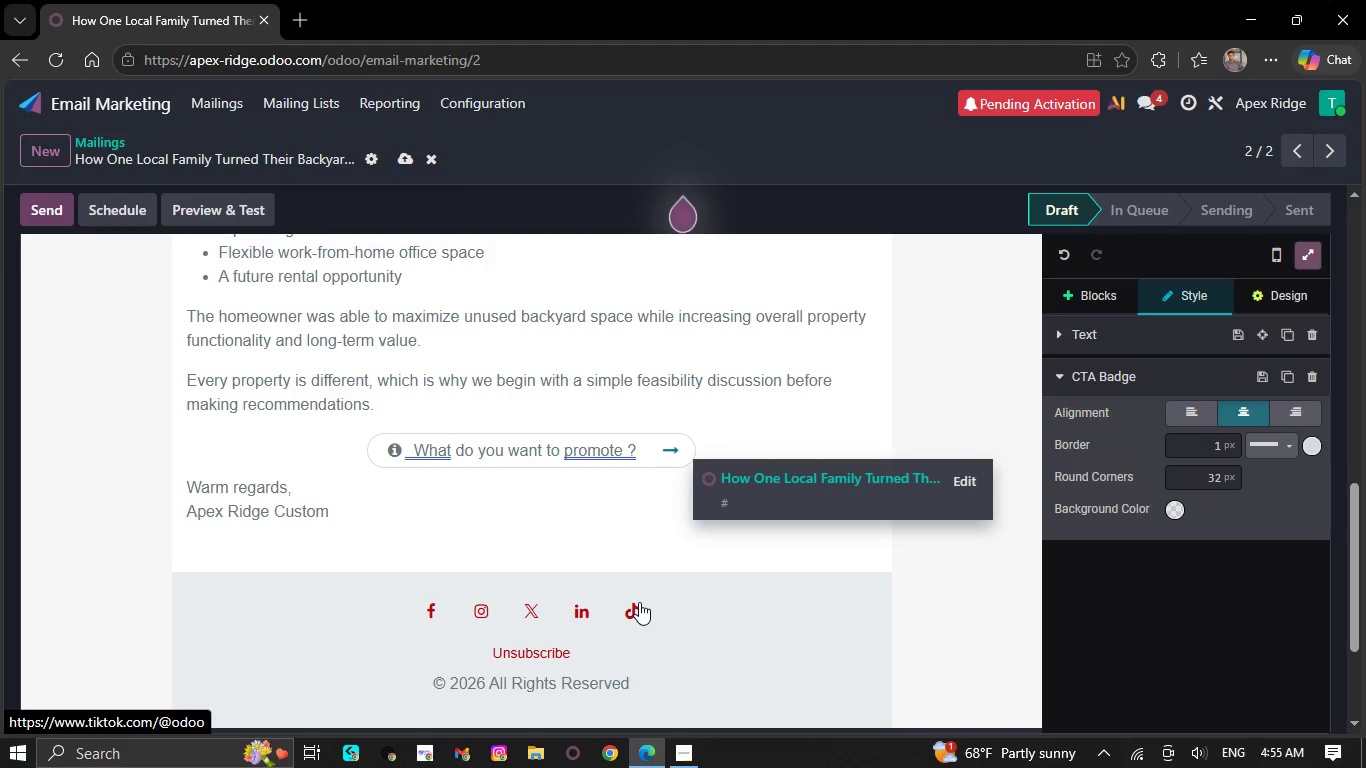 
key(Backspace)
 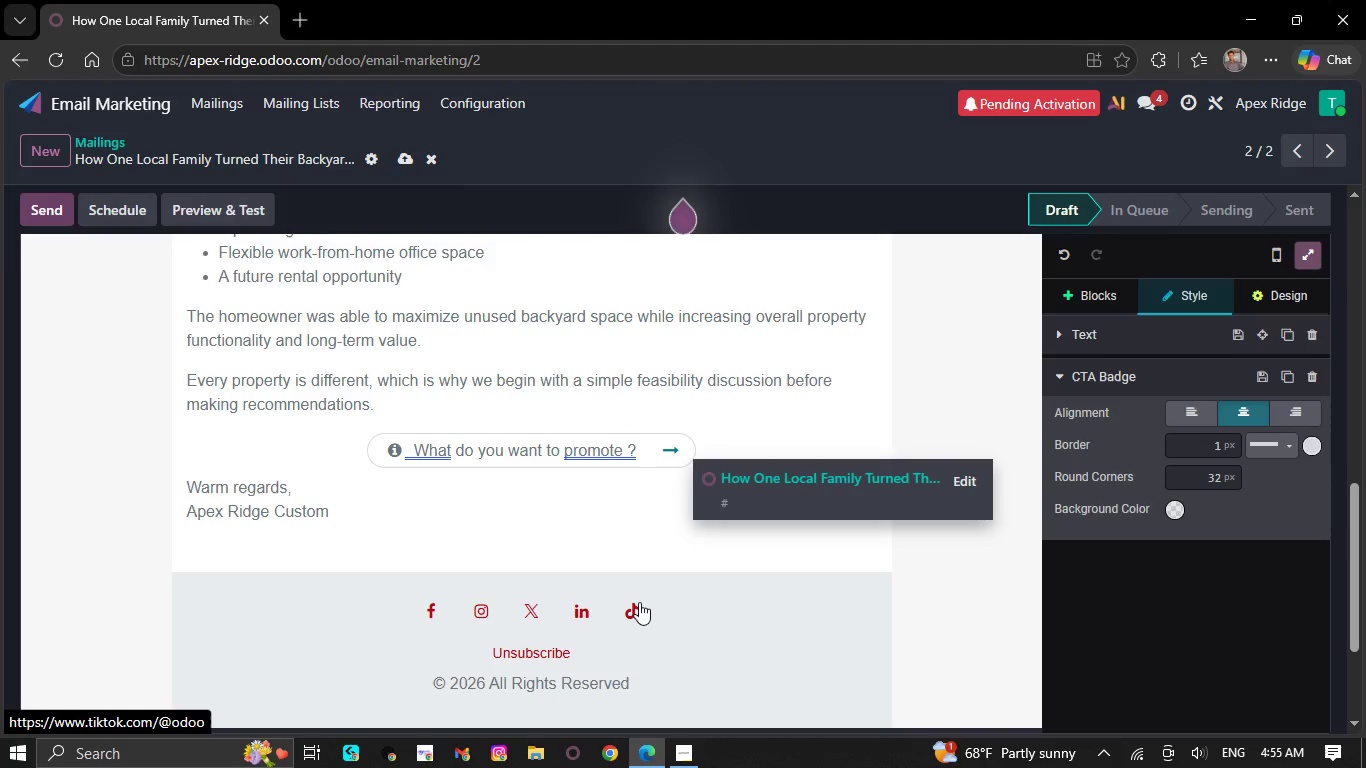 
key(Backspace)
 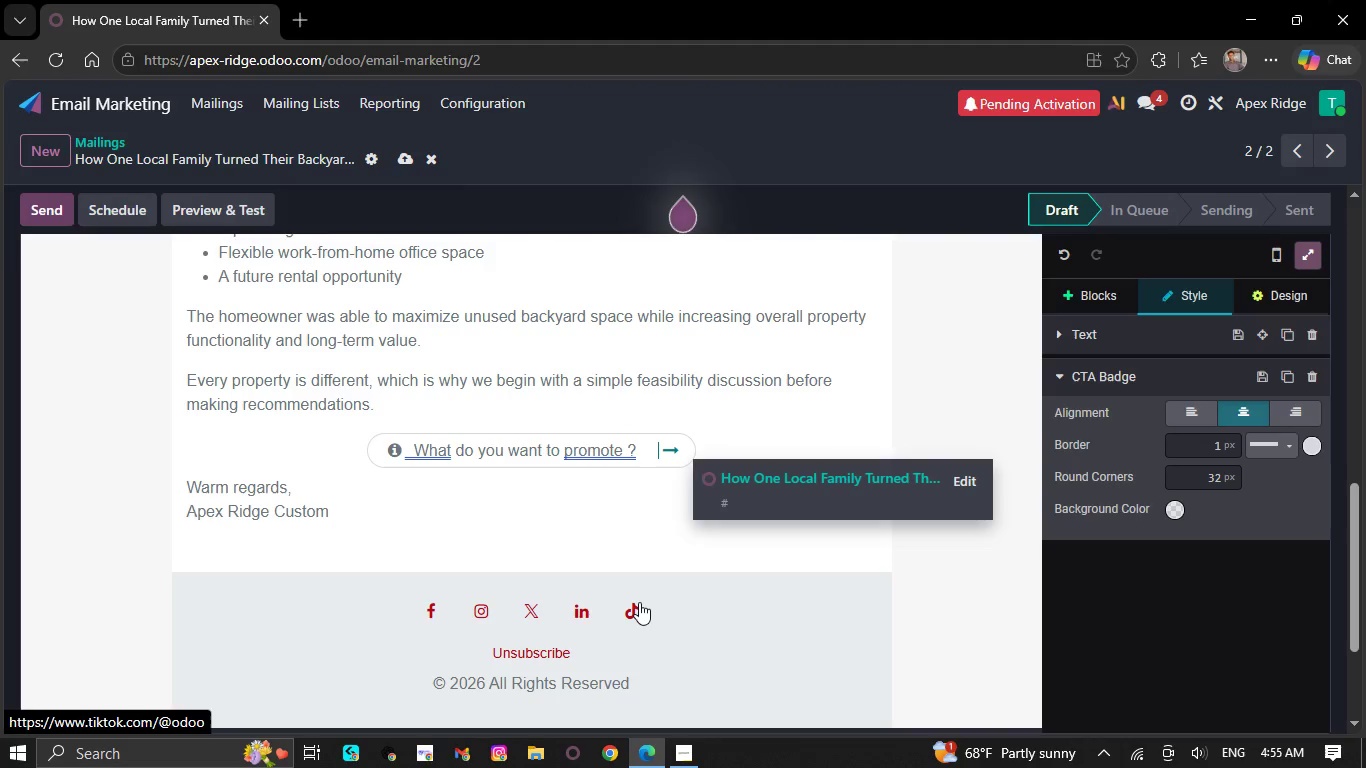 
key(Backspace)
 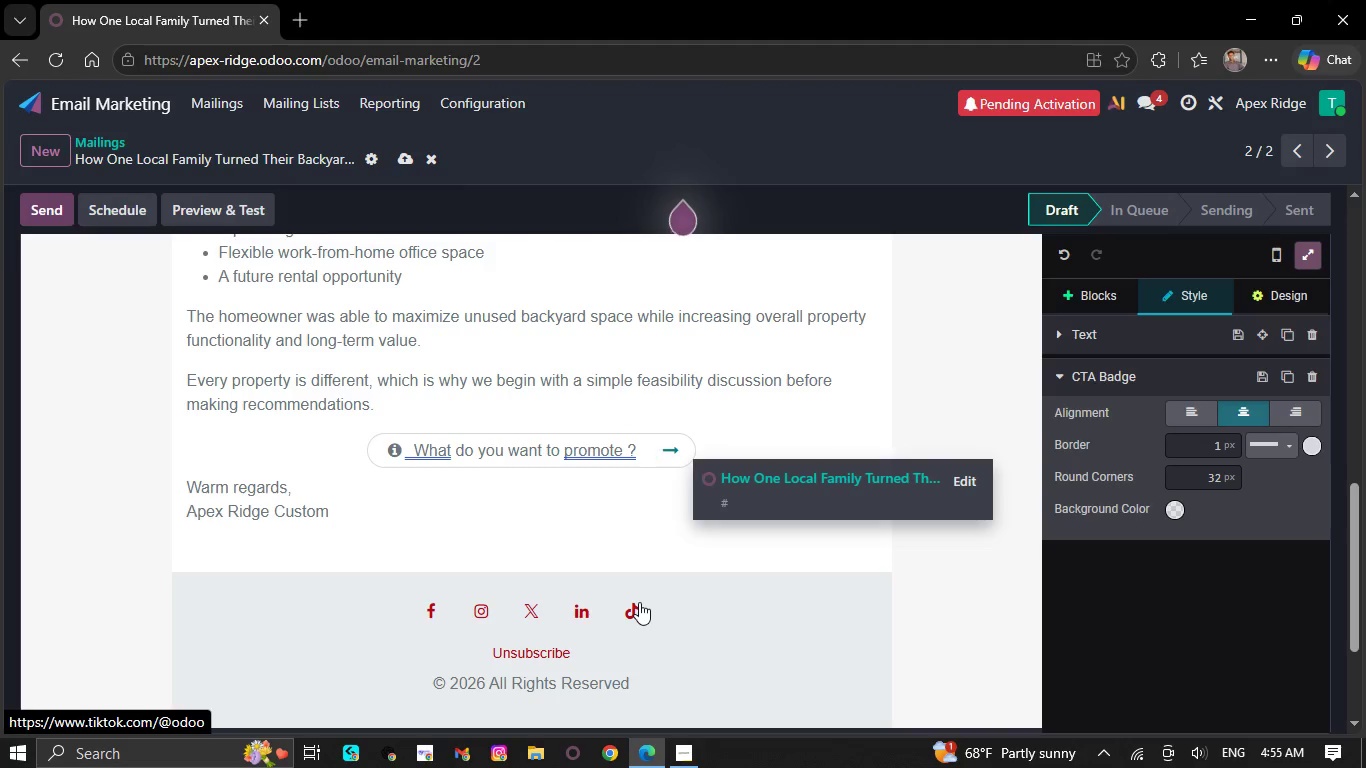 
key(Backspace)
 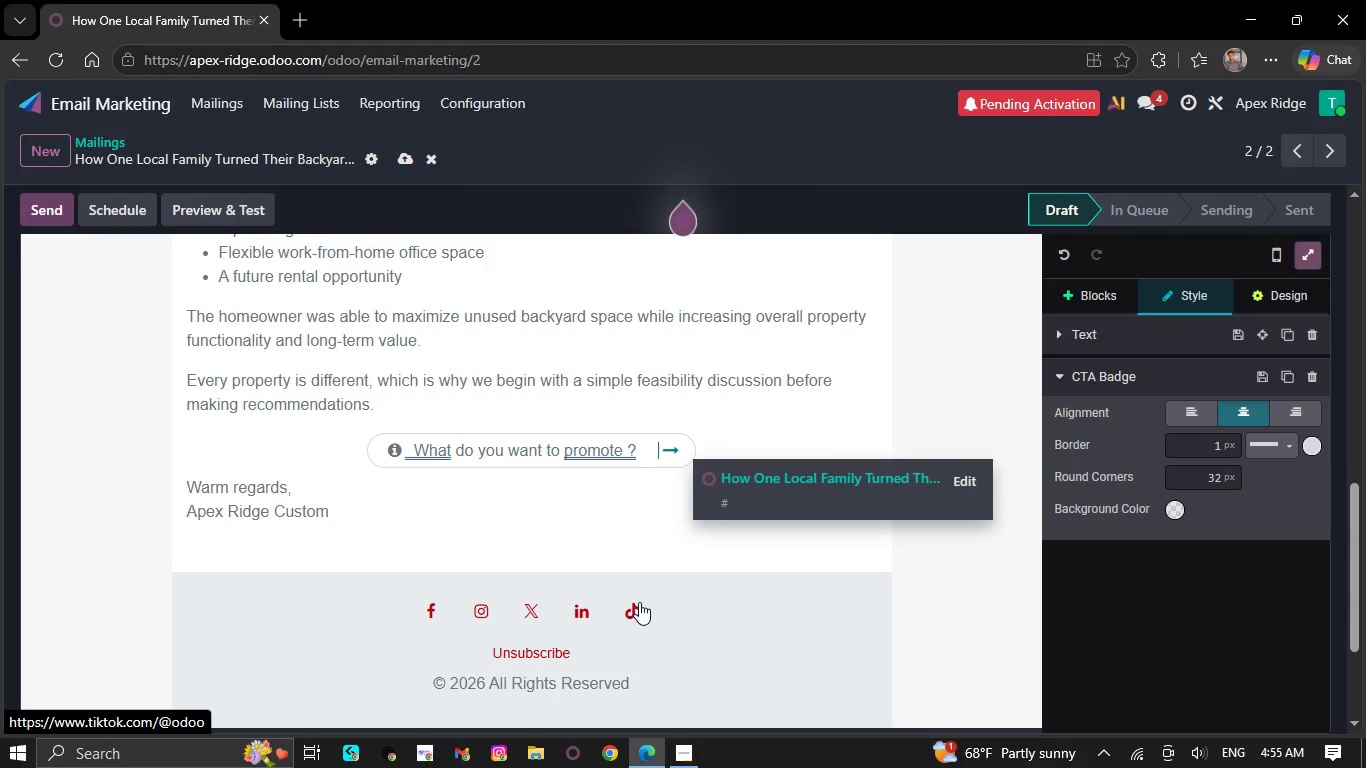 
key(ArrowLeft)
 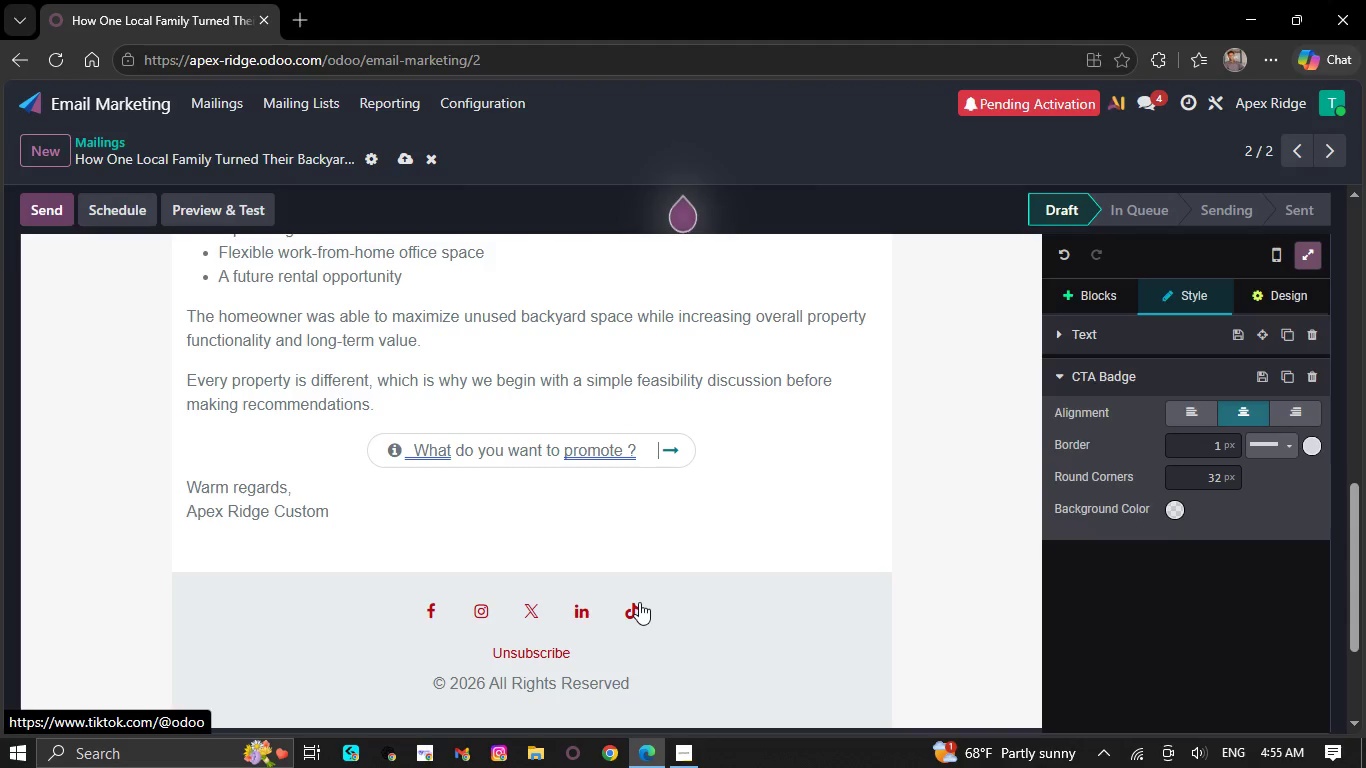 
key(Backspace)
 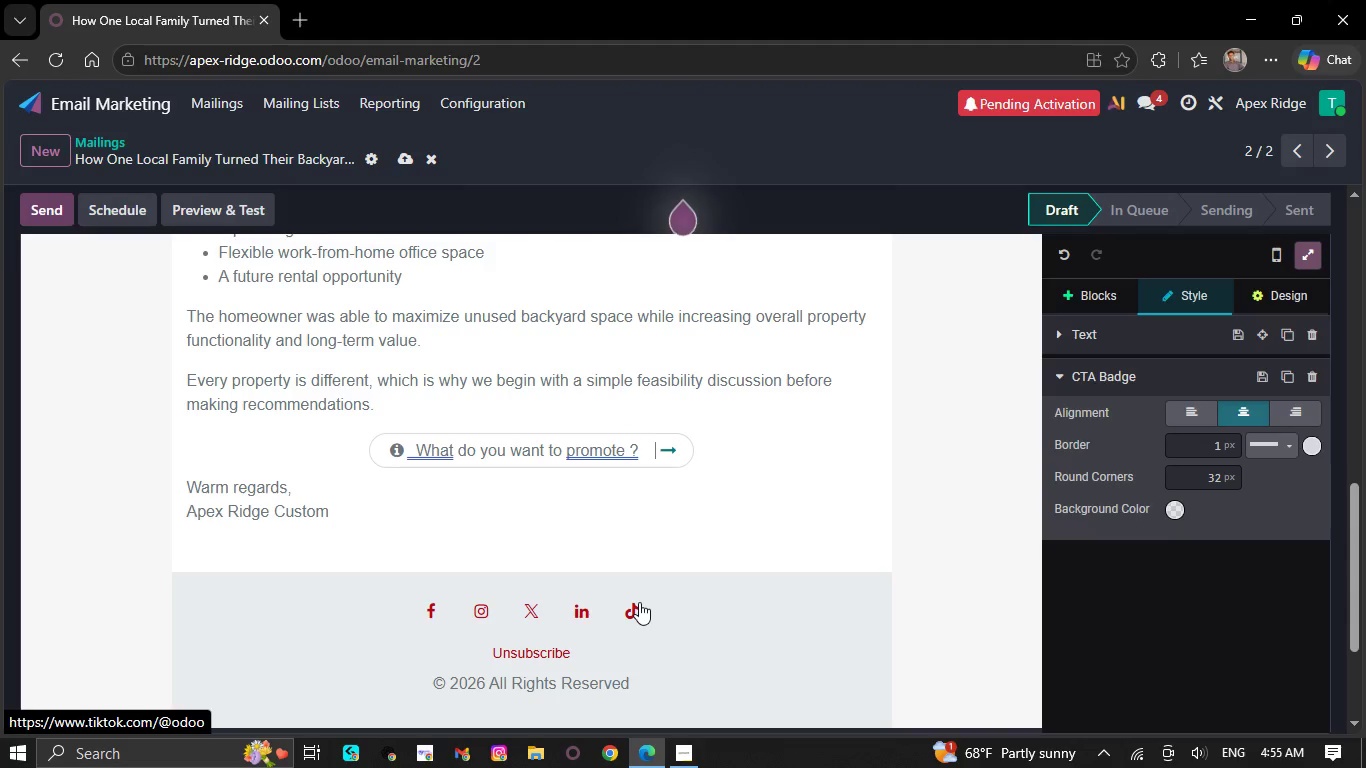 
key(Backspace)
 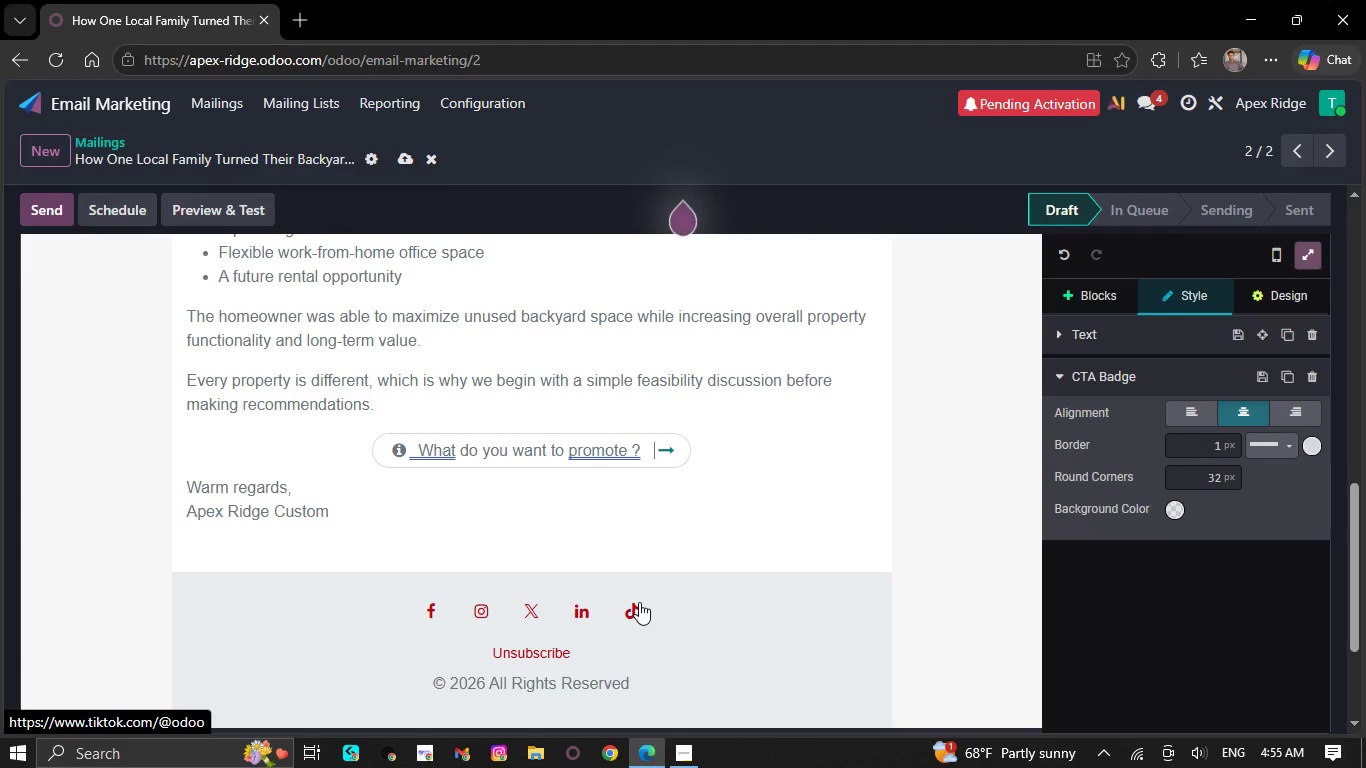 
key(Backspace)
 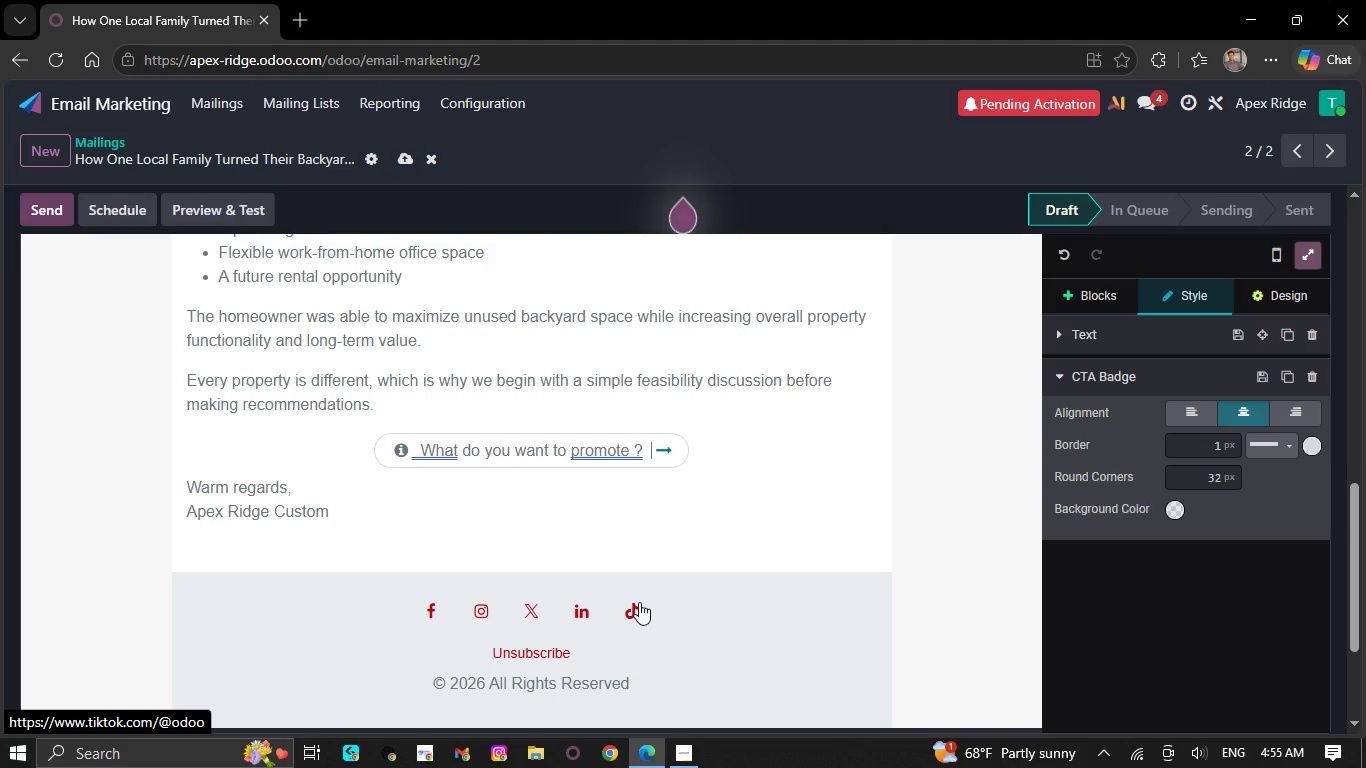 
key(Backspace)
 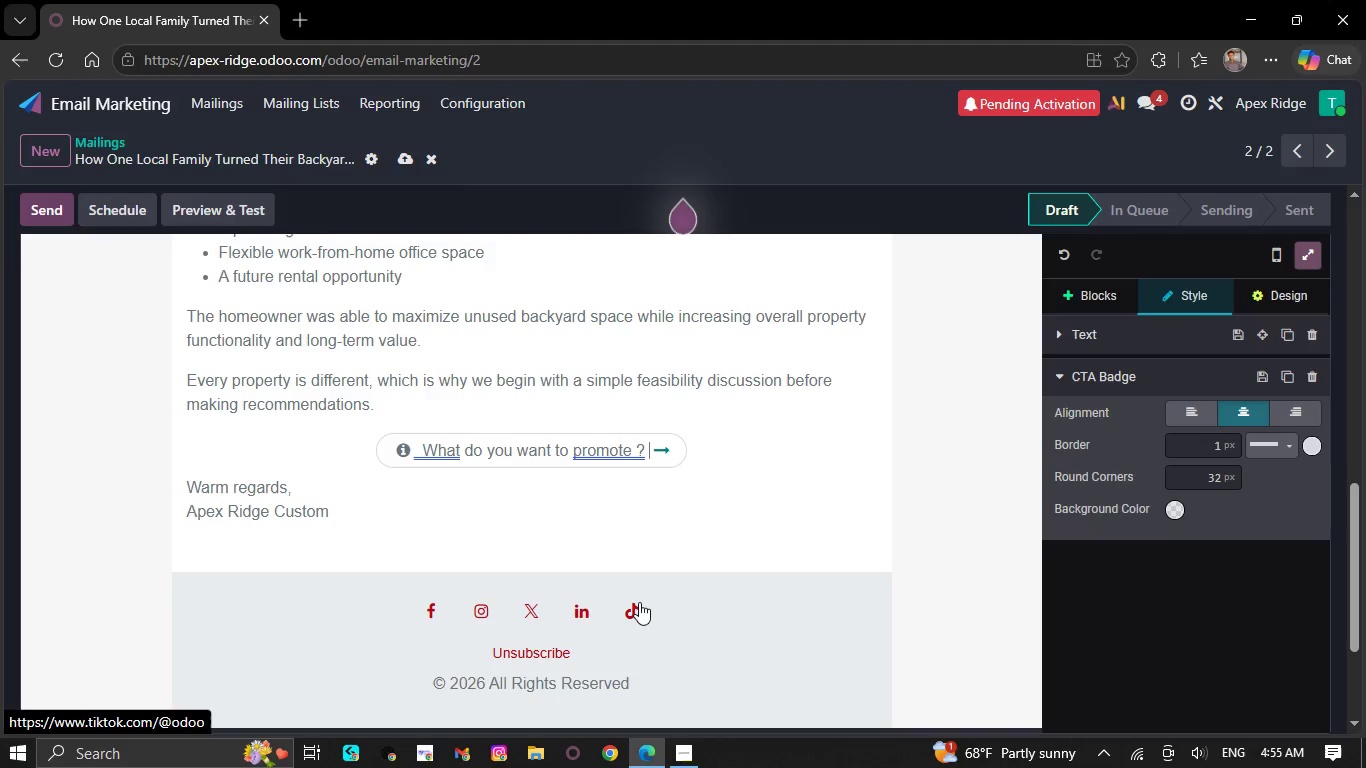 
key(Backspace)
 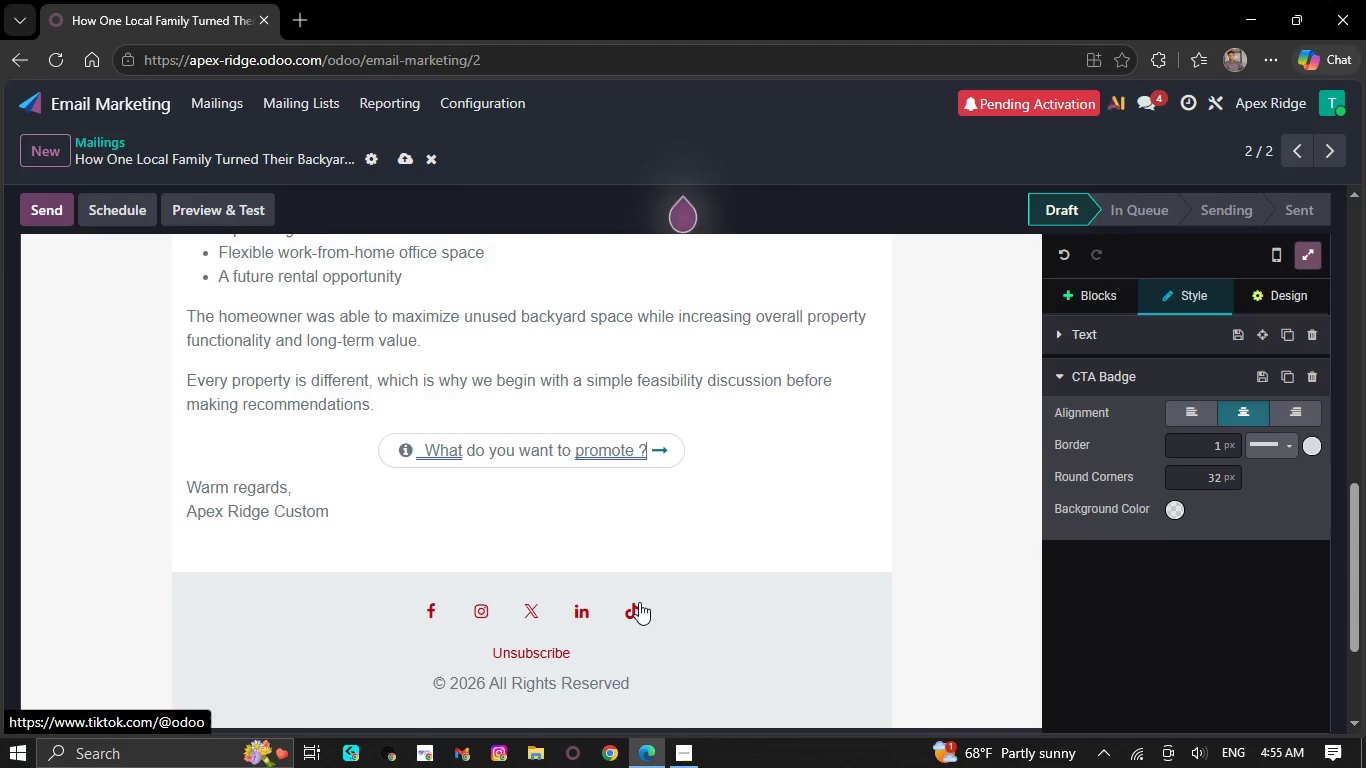 
key(Backspace)
 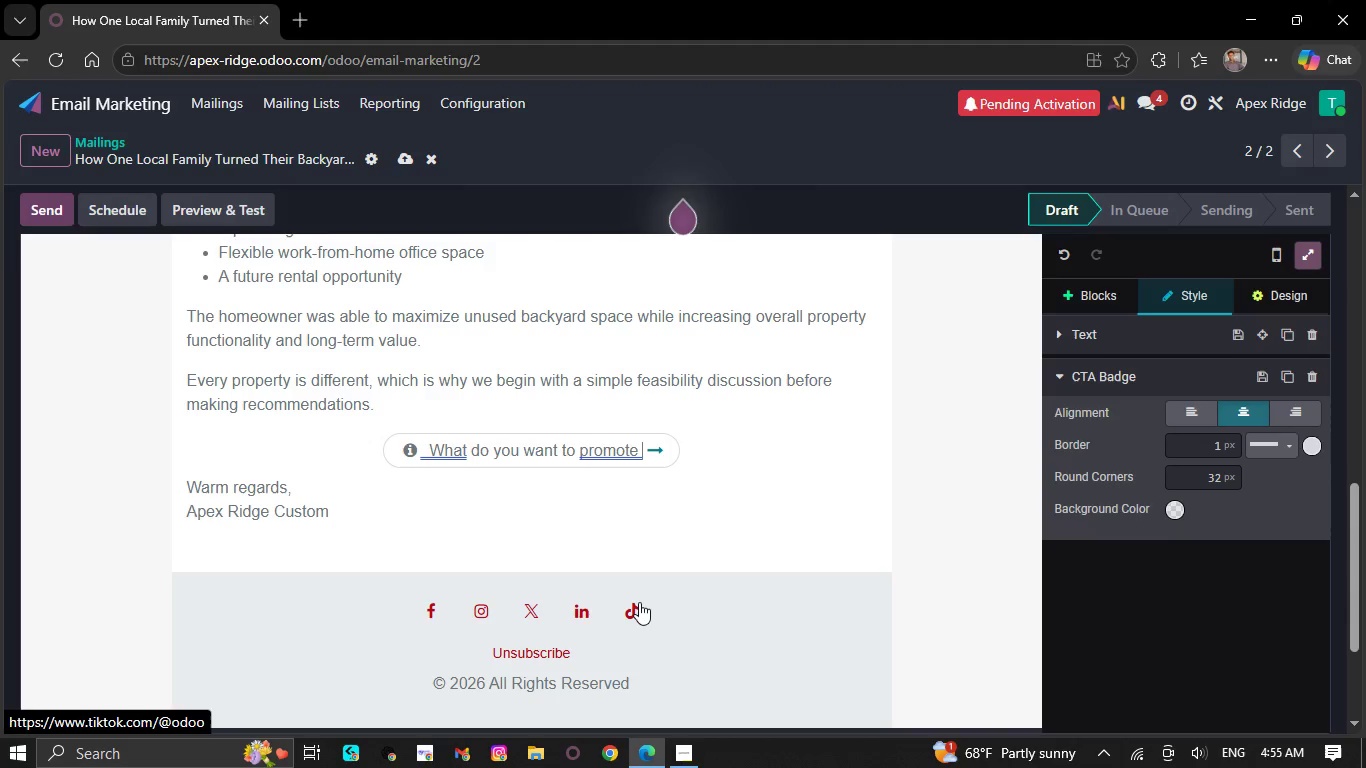 
key(Backspace)
 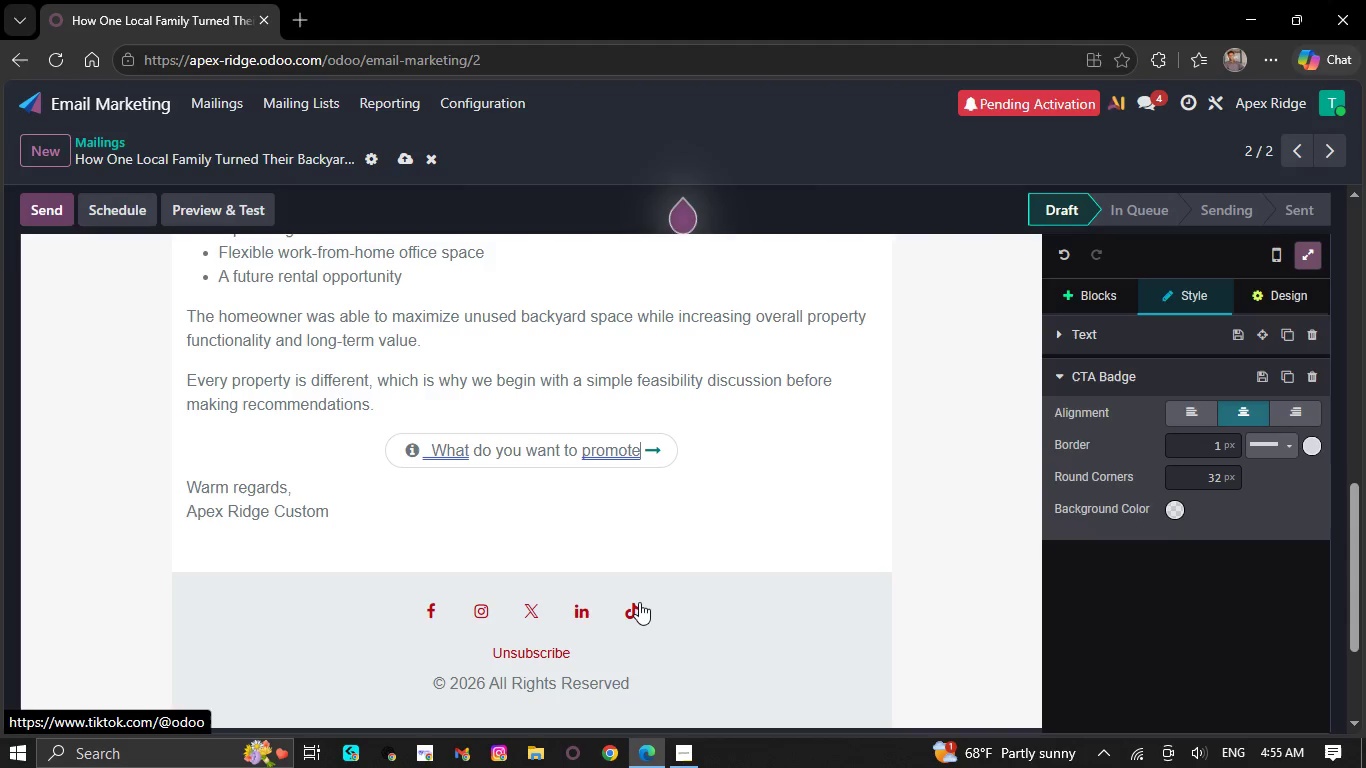 
key(Backspace)
 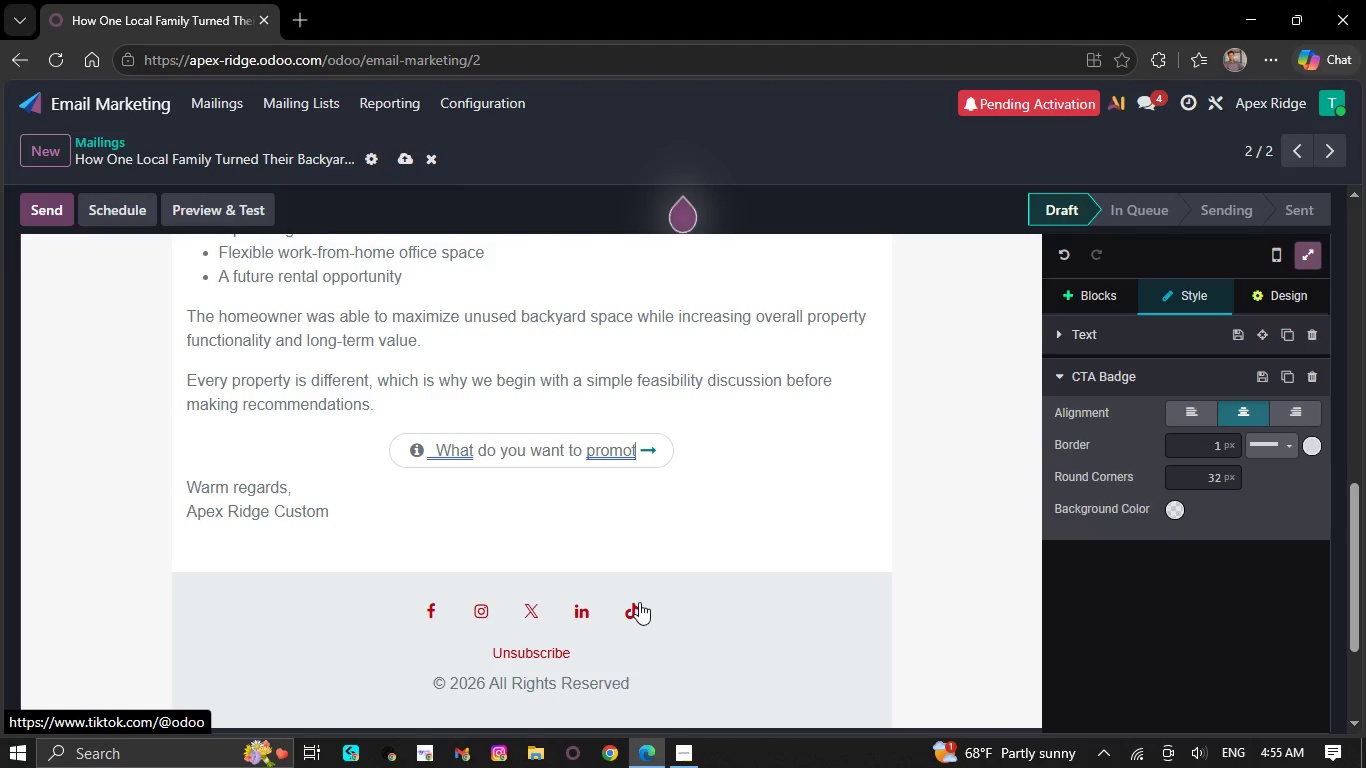 
key(Backspace)
 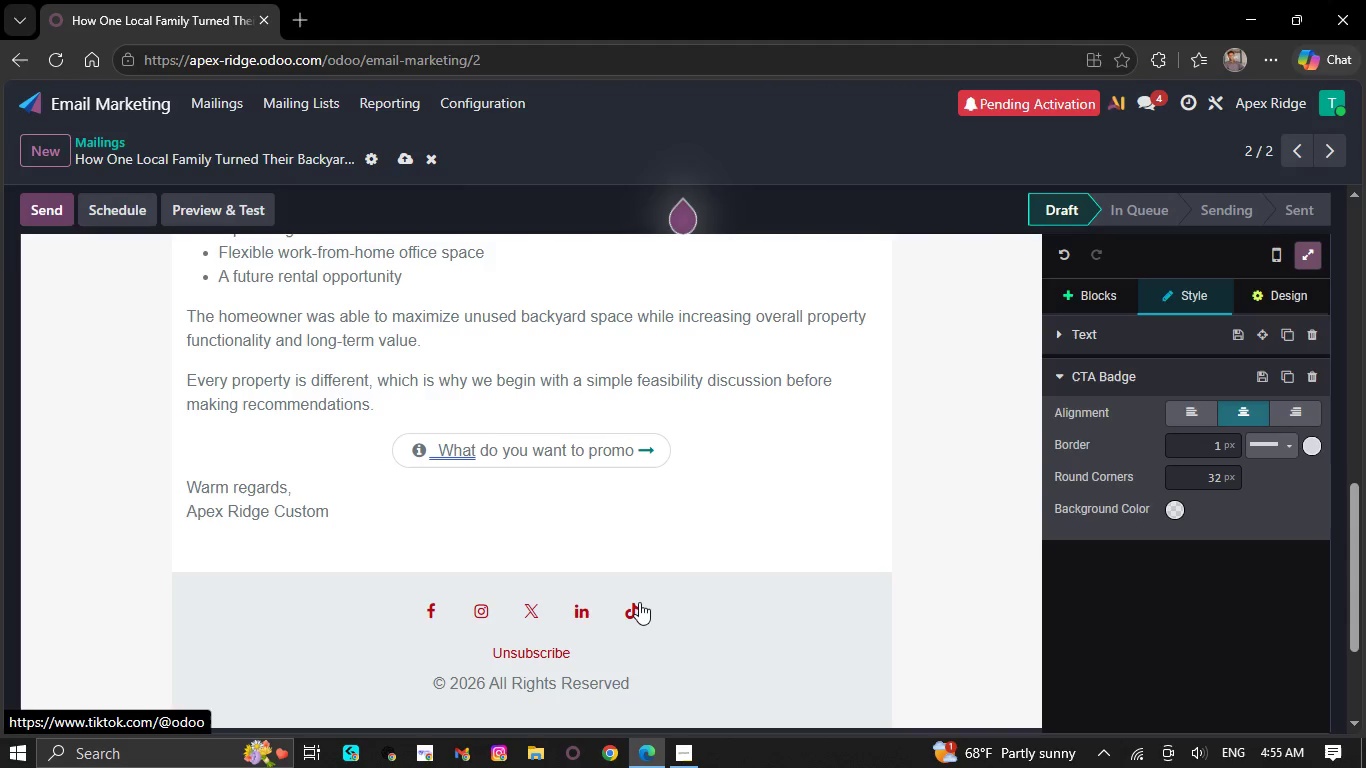 
key(Backspace)
 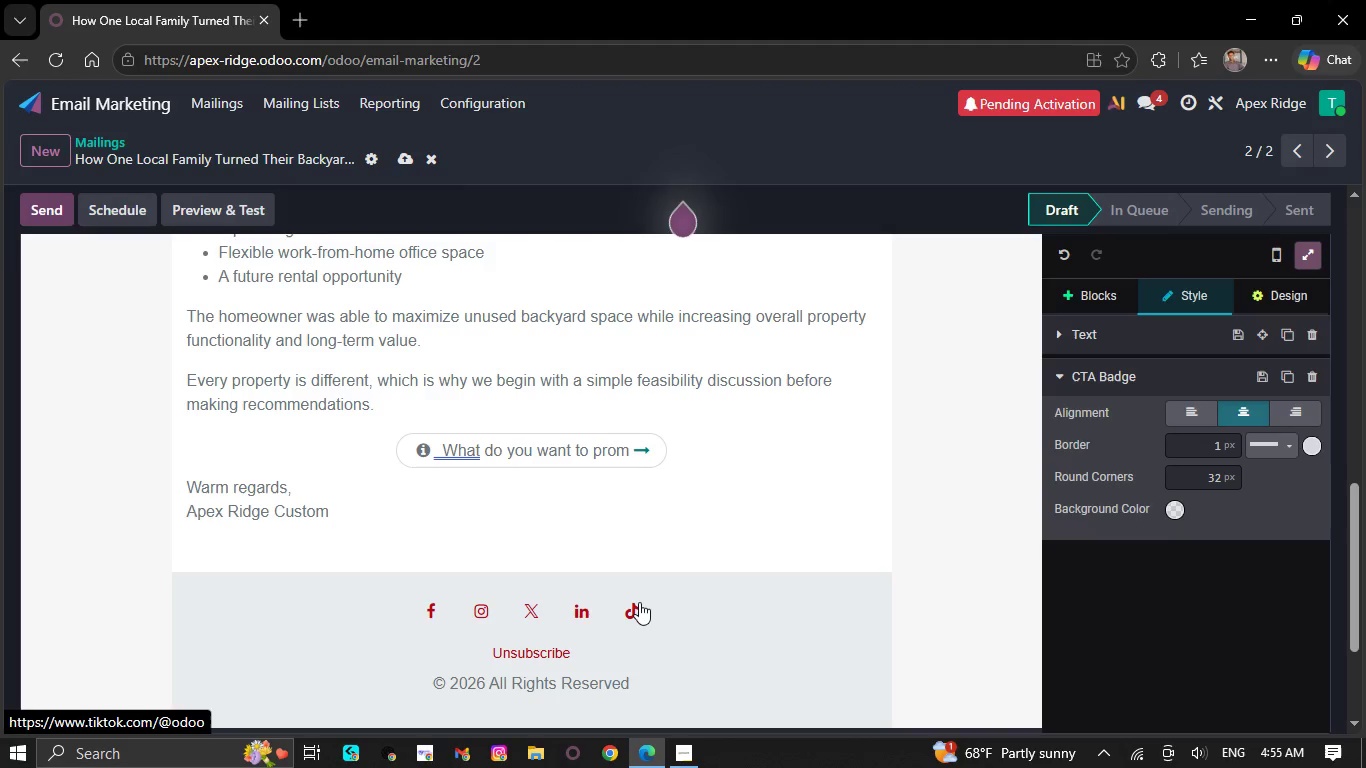 
key(Backspace)
 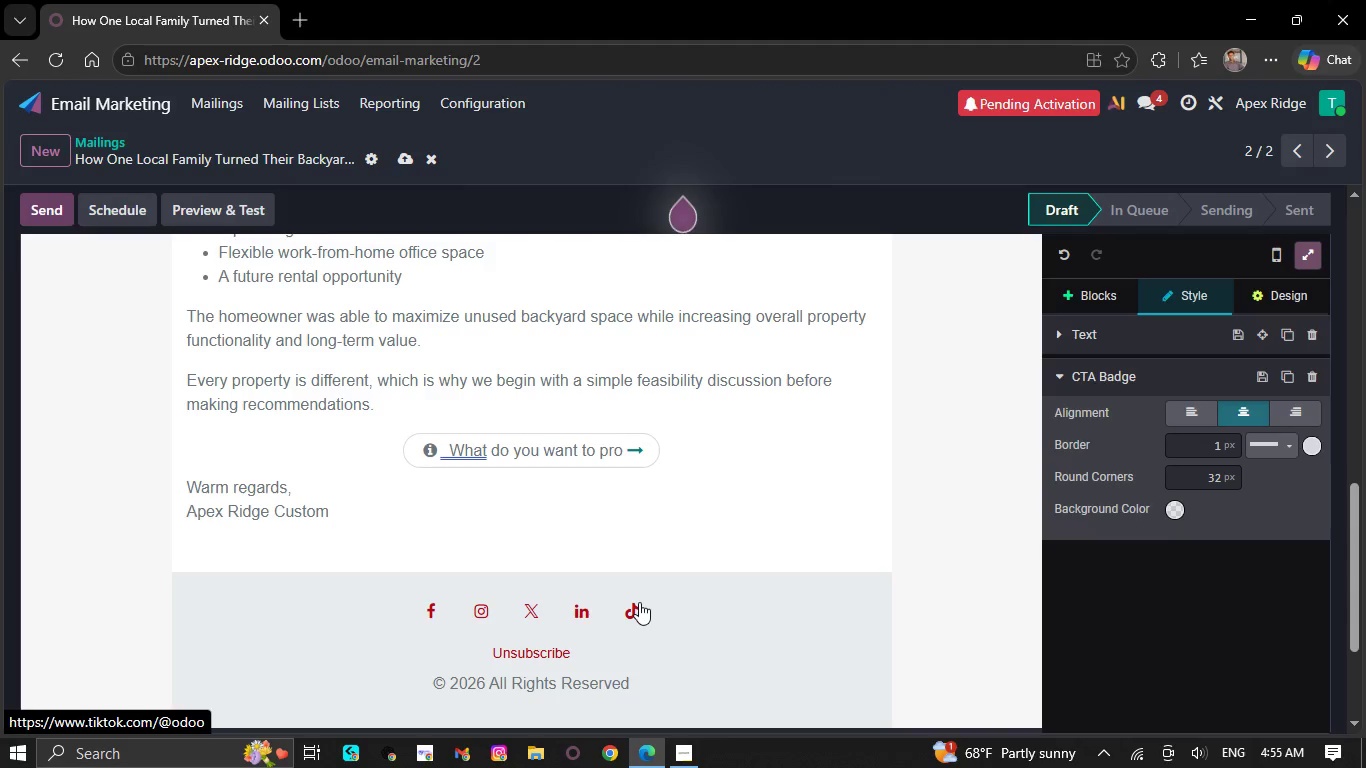 
key(Backspace)
 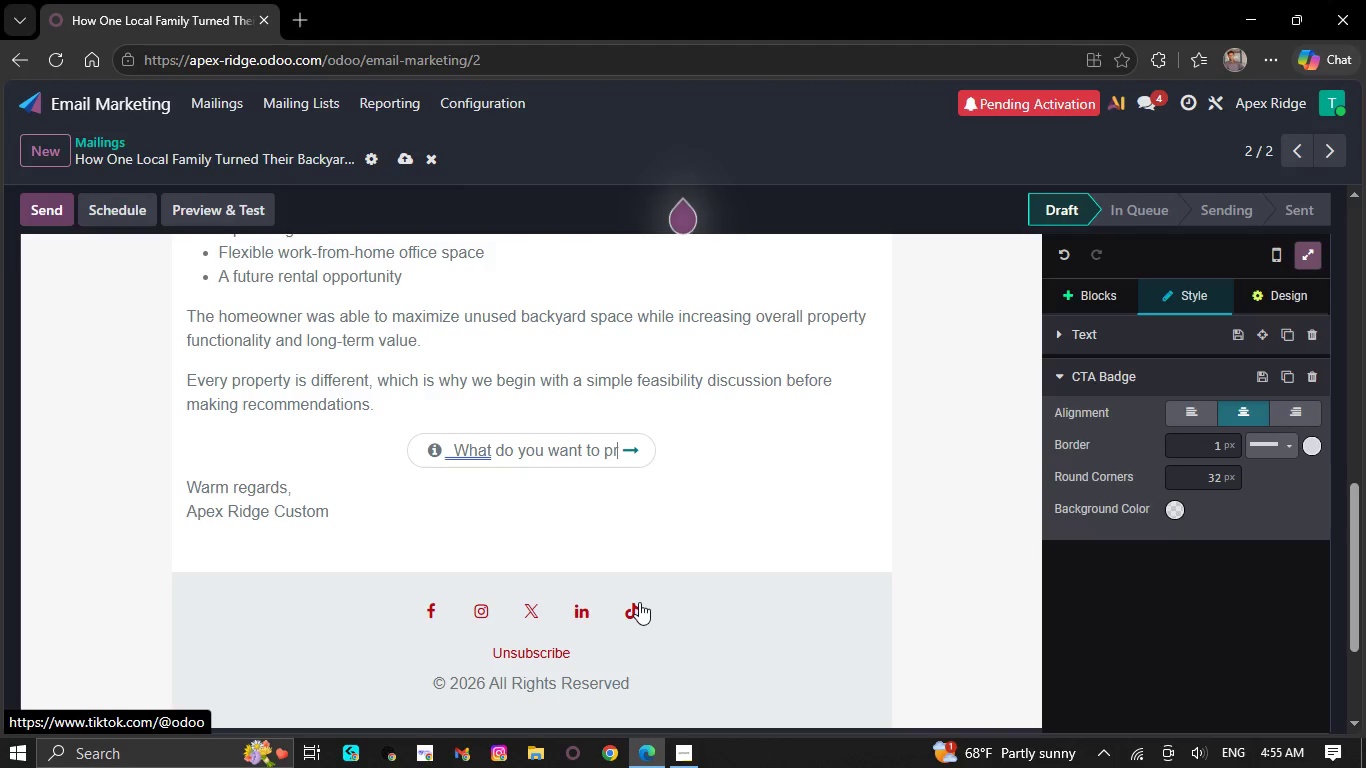 
key(Backspace)
 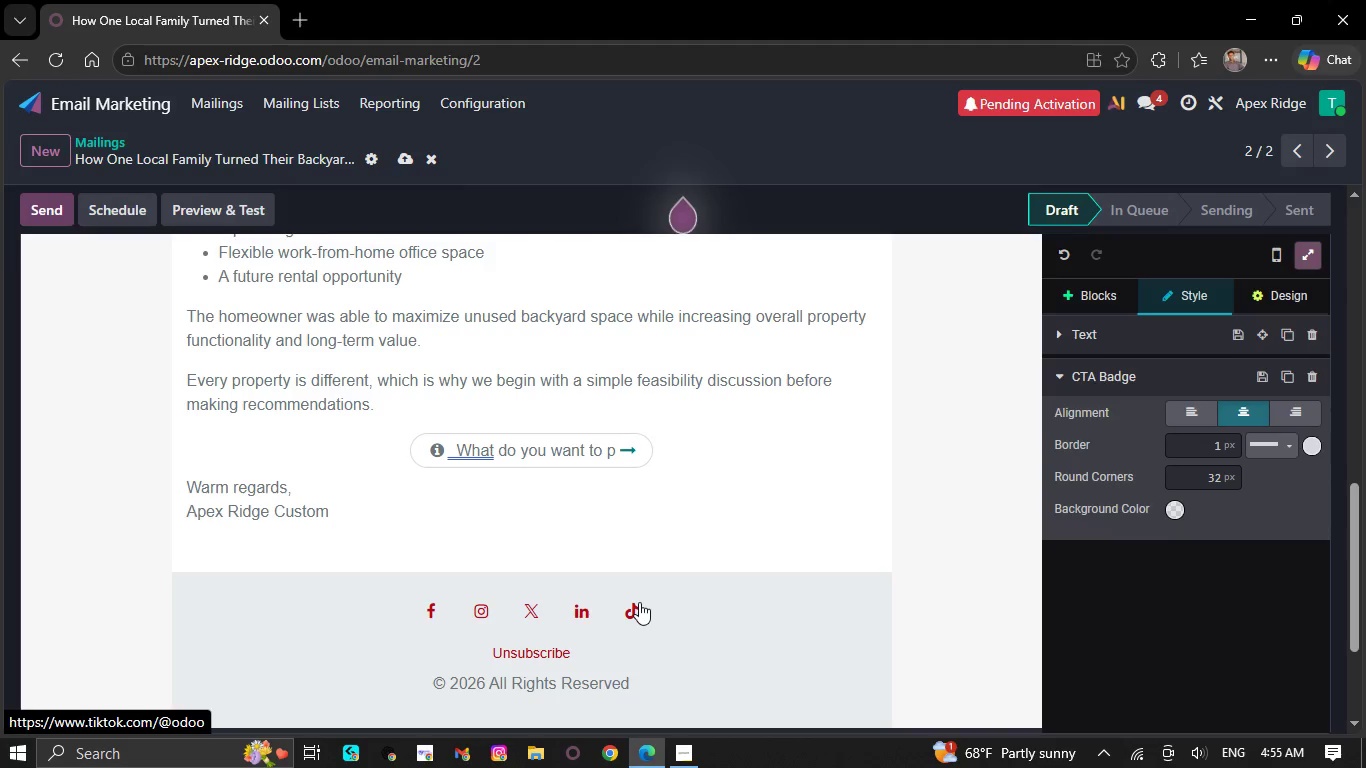 
key(Backspace)
 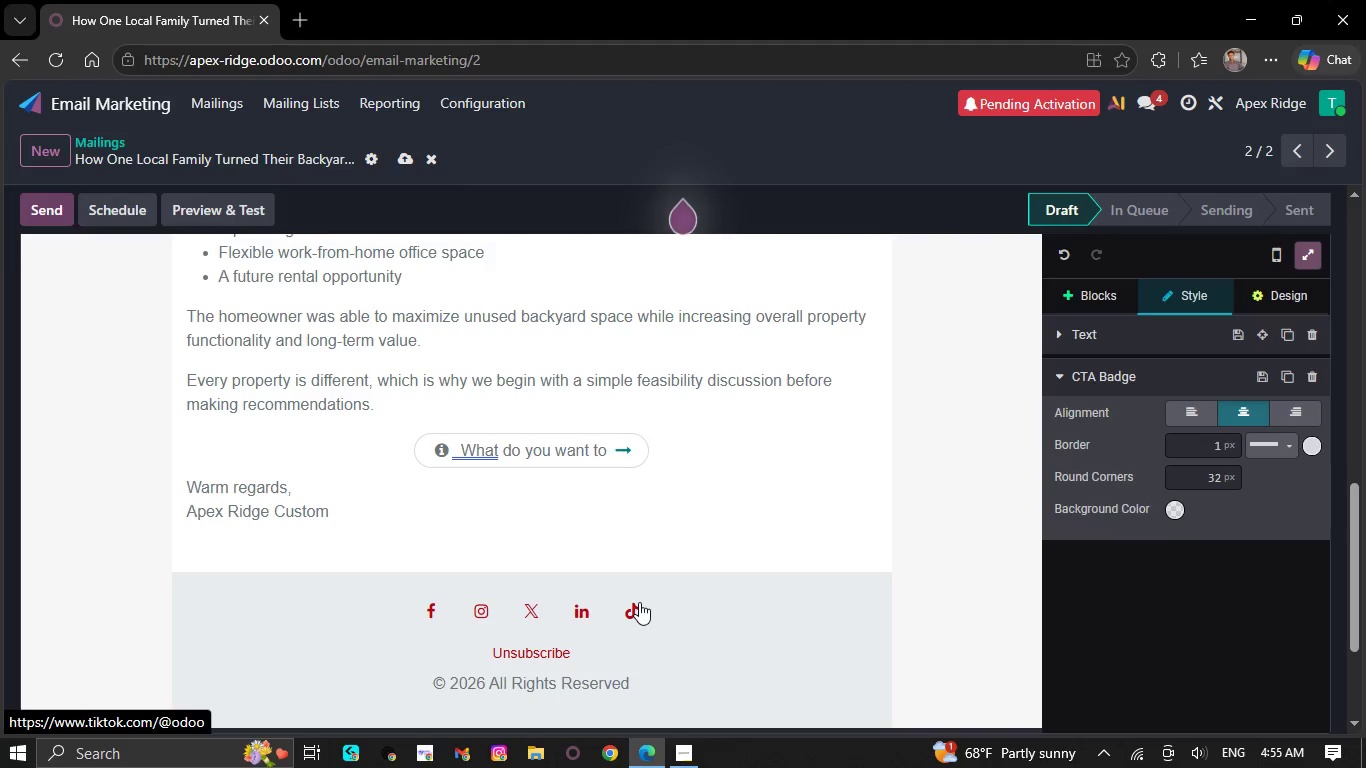 
key(Backspace)
 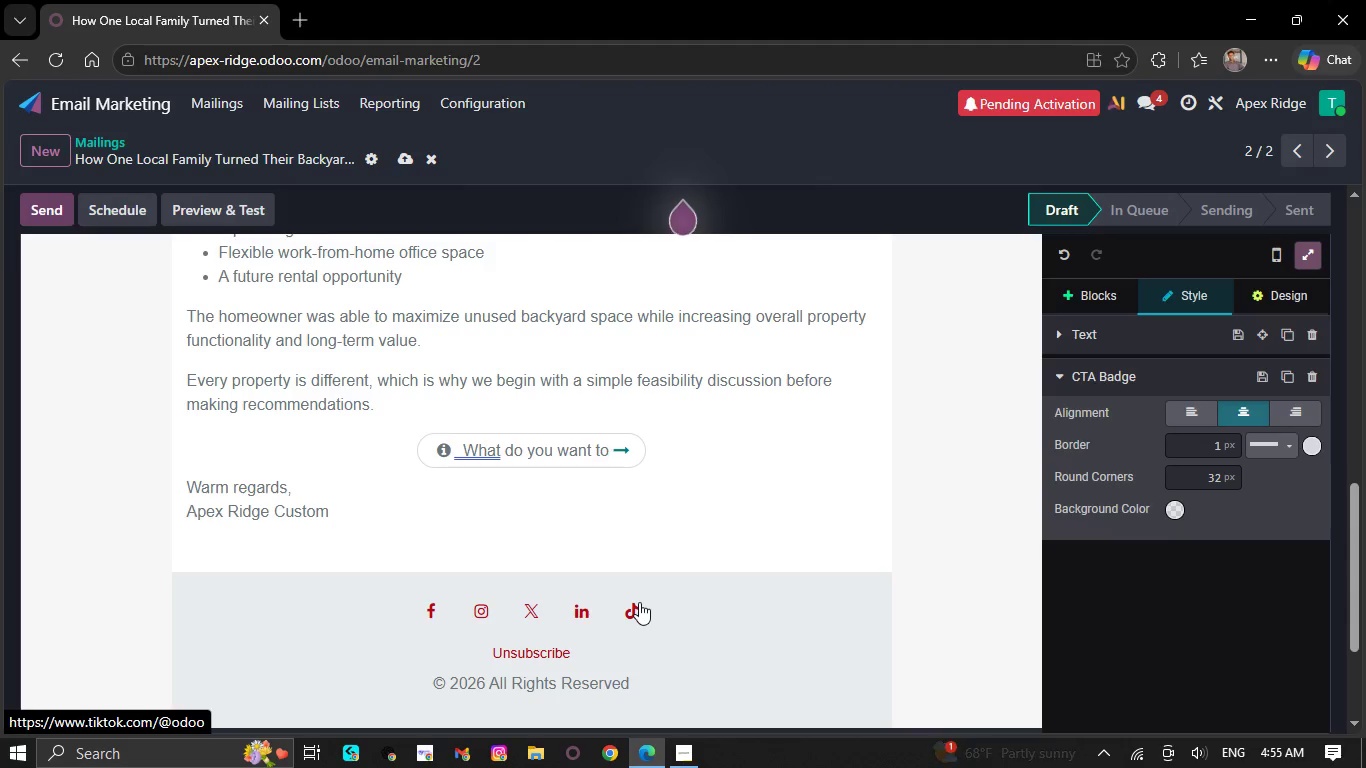 
key(Backspace)
 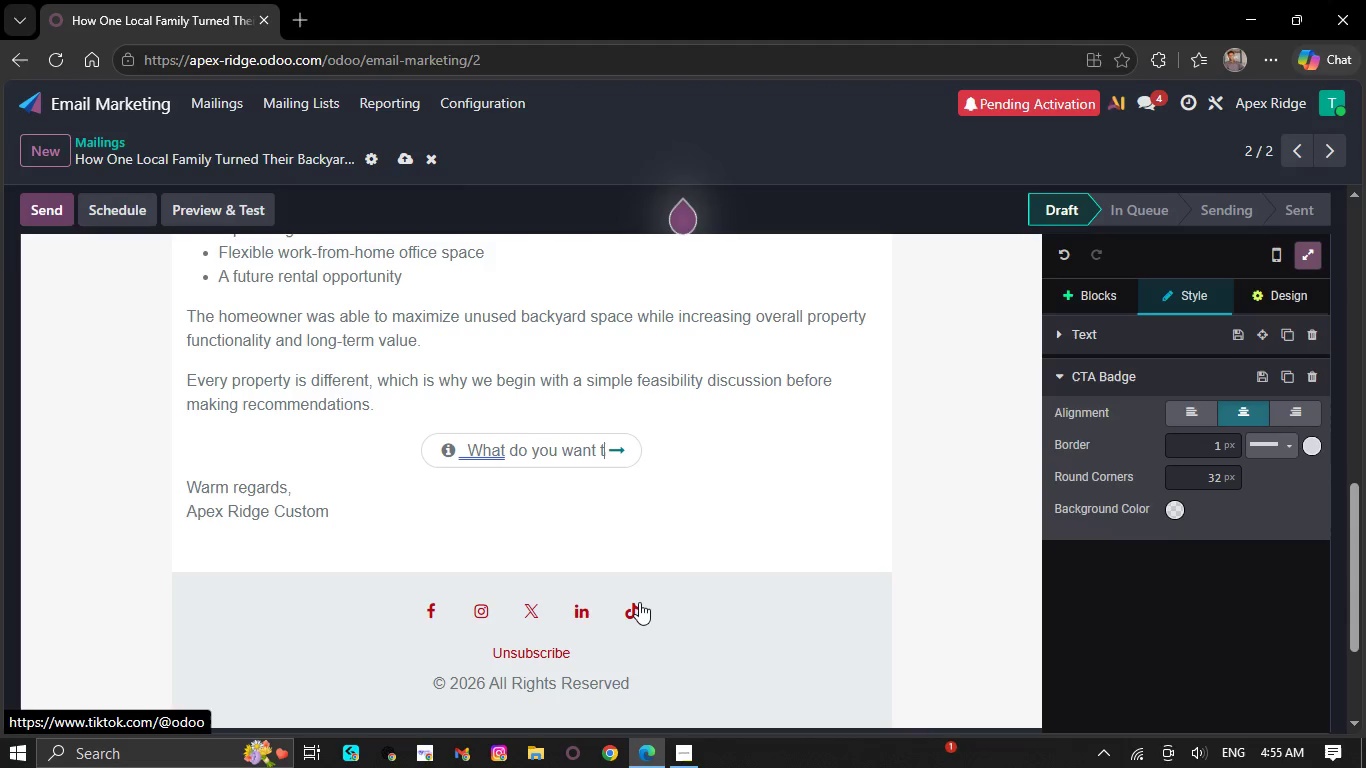 
key(Backspace)
 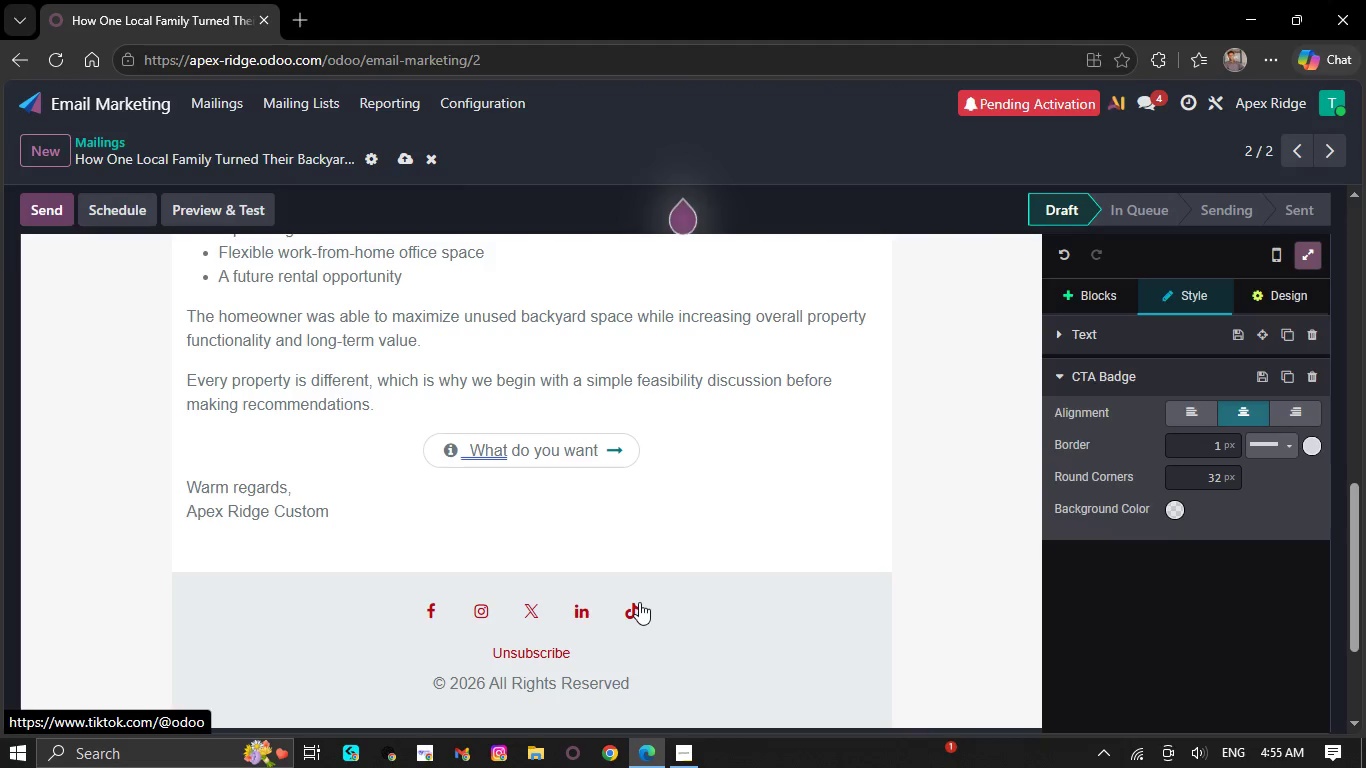 
key(Backspace)
 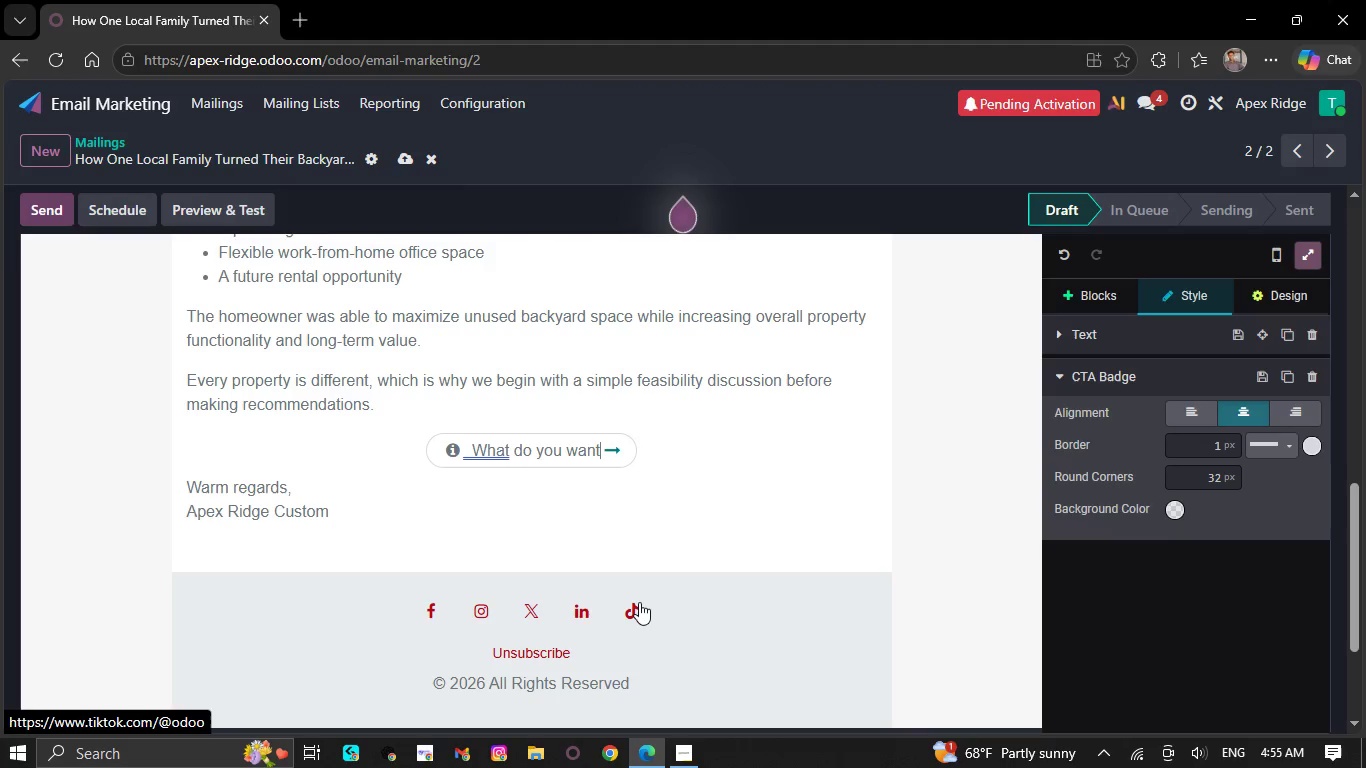 
key(Backspace)
 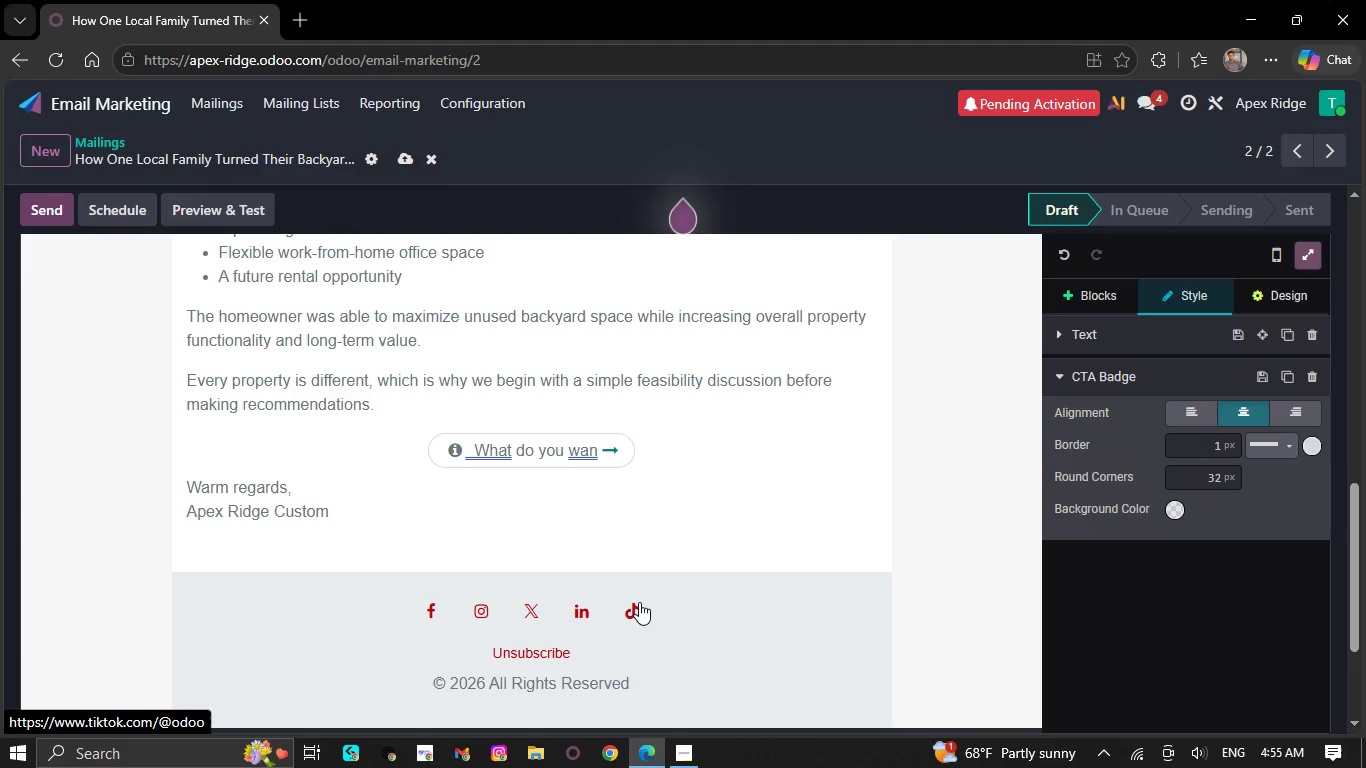 
key(Backspace)
 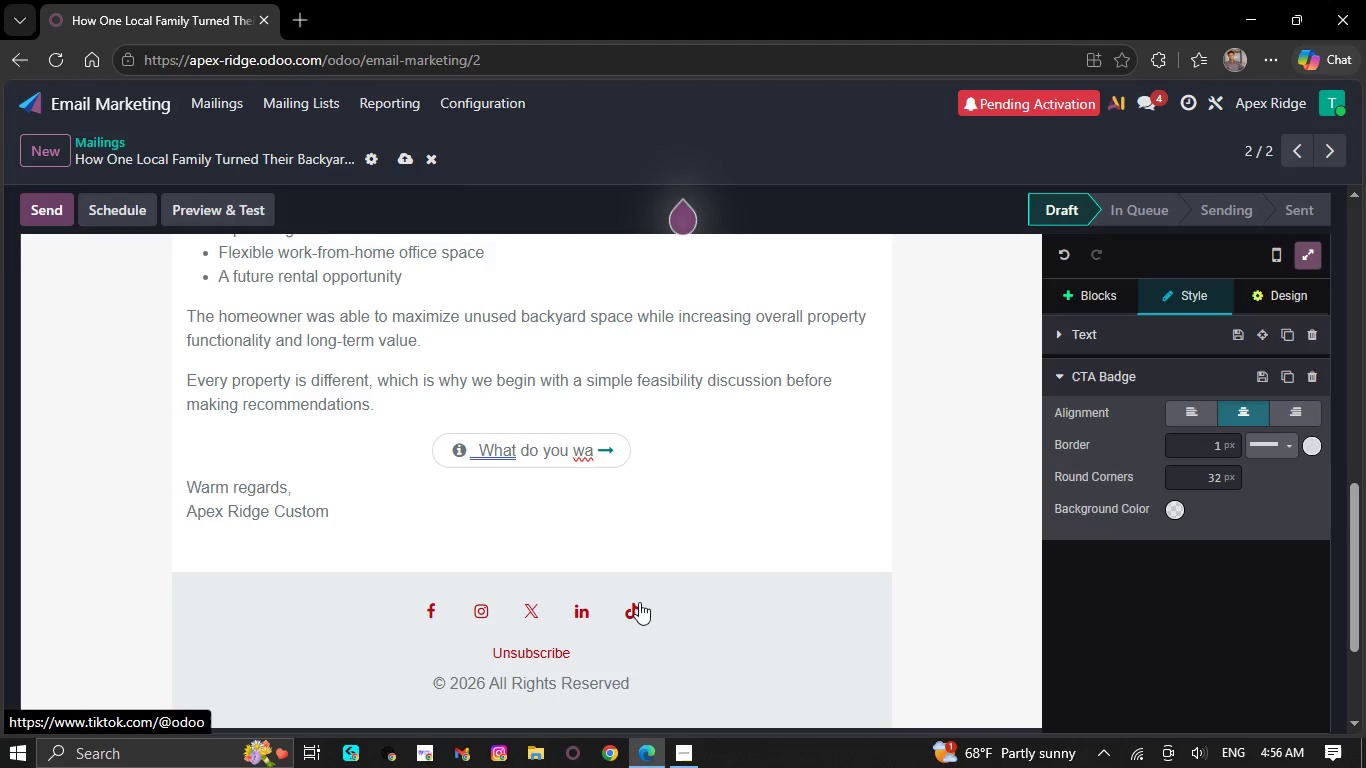 
key(Backspace)
 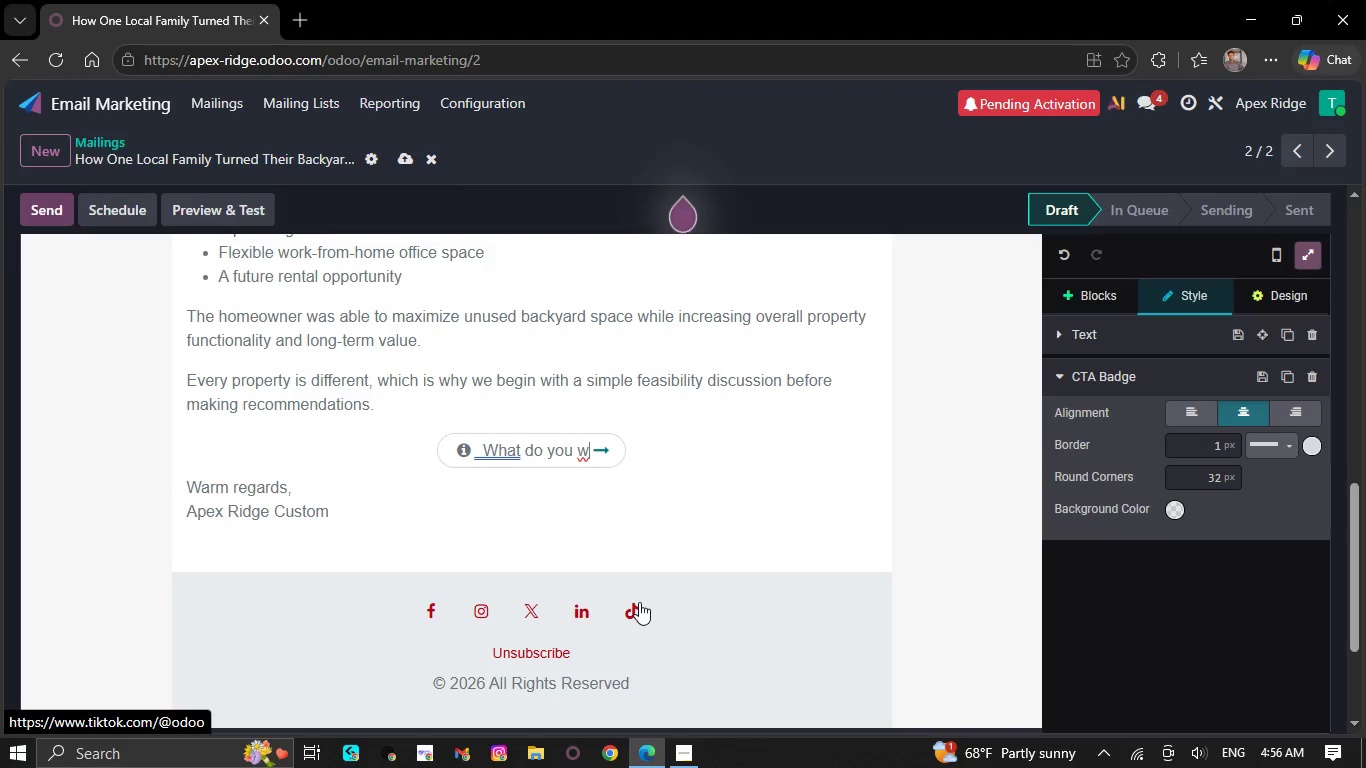 
key(Backspace)
 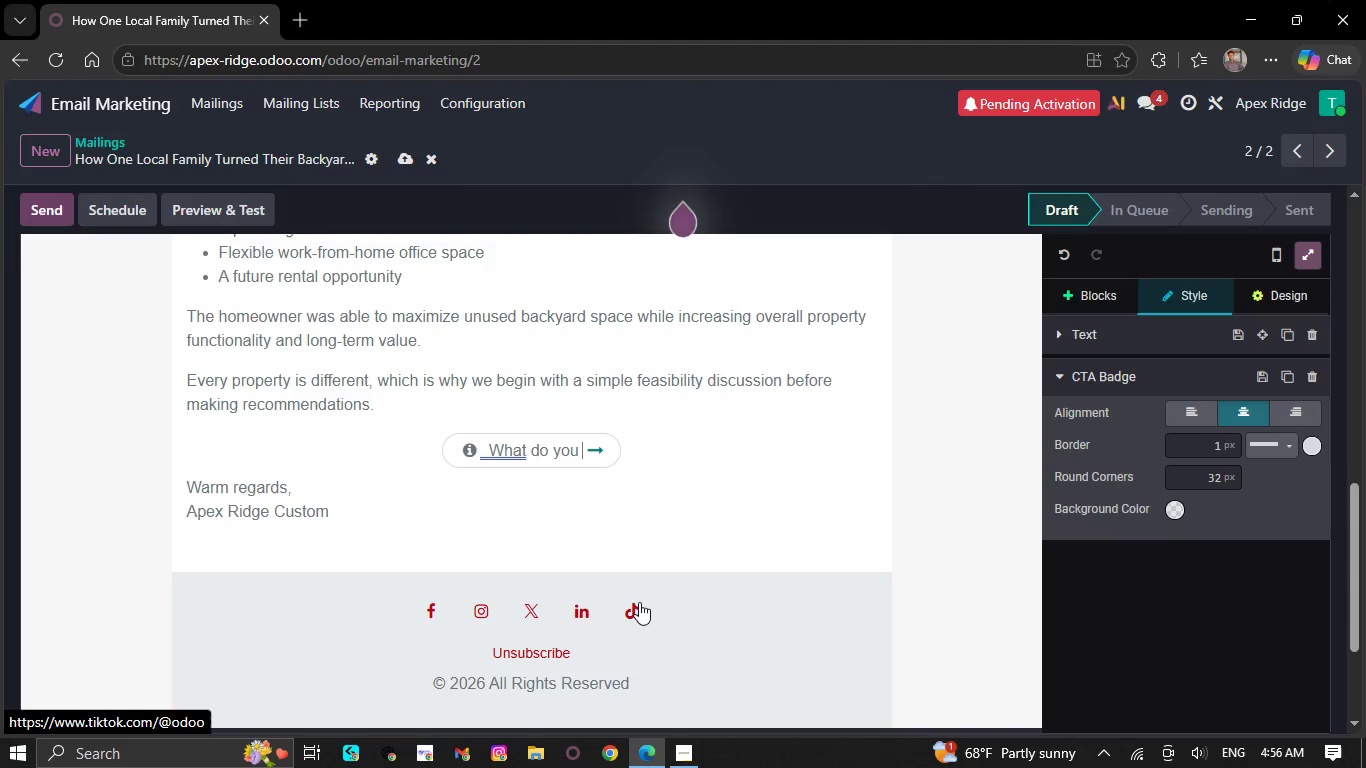 
key(Backspace)
 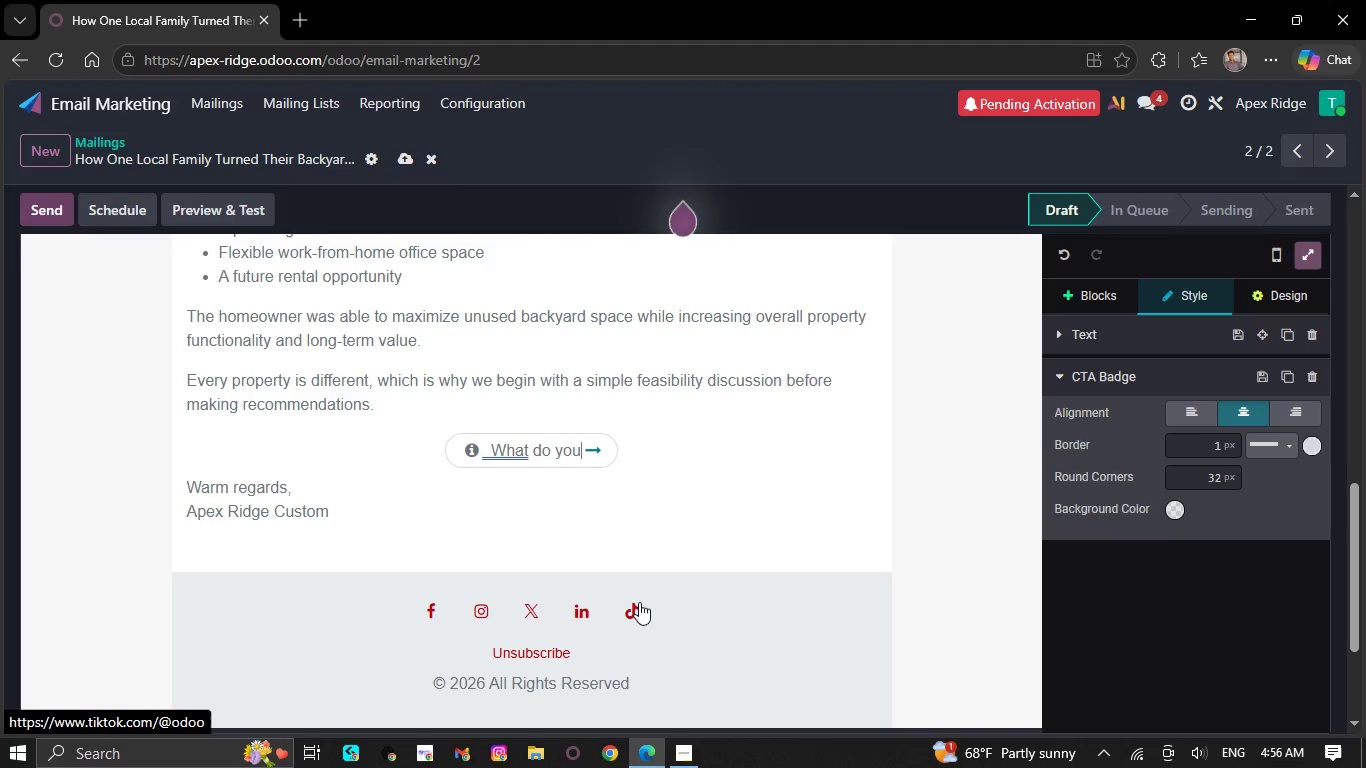 
key(Backspace)
 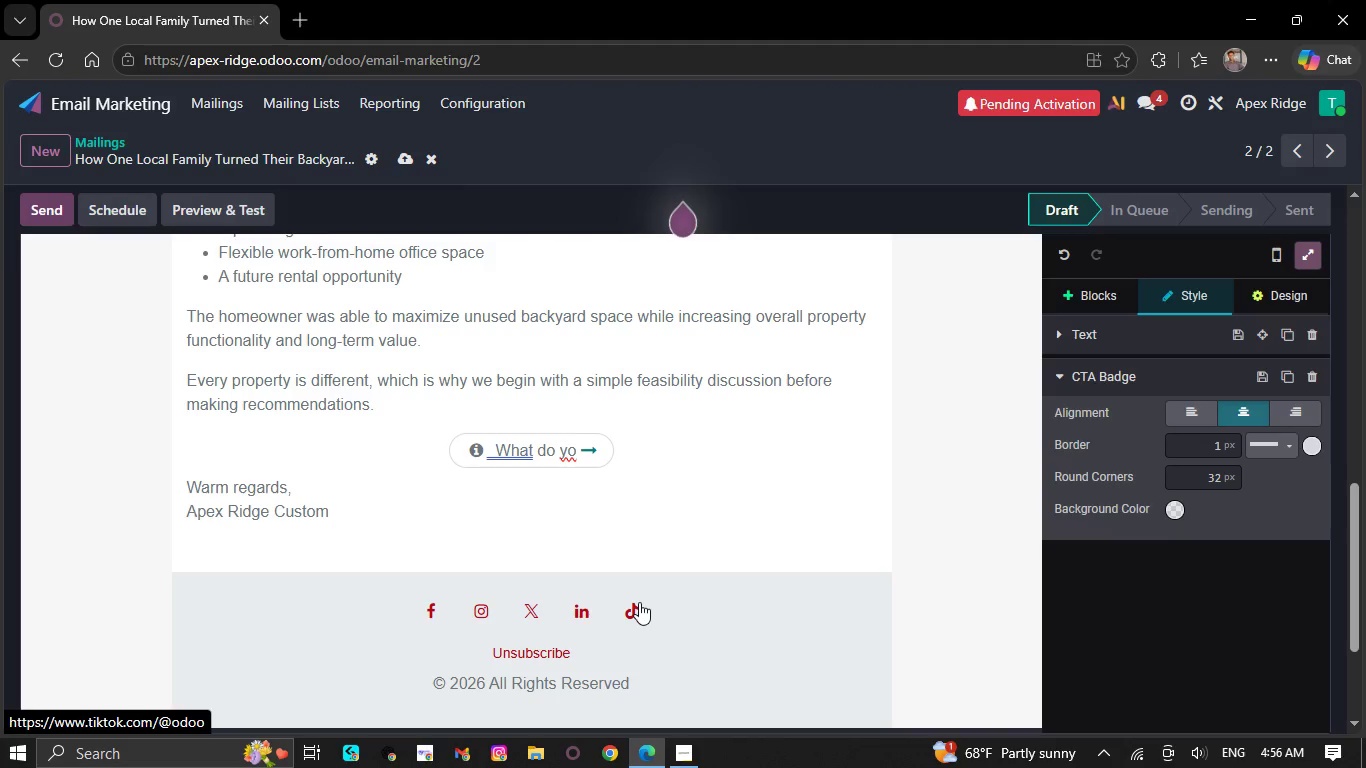 
key(Backspace)
 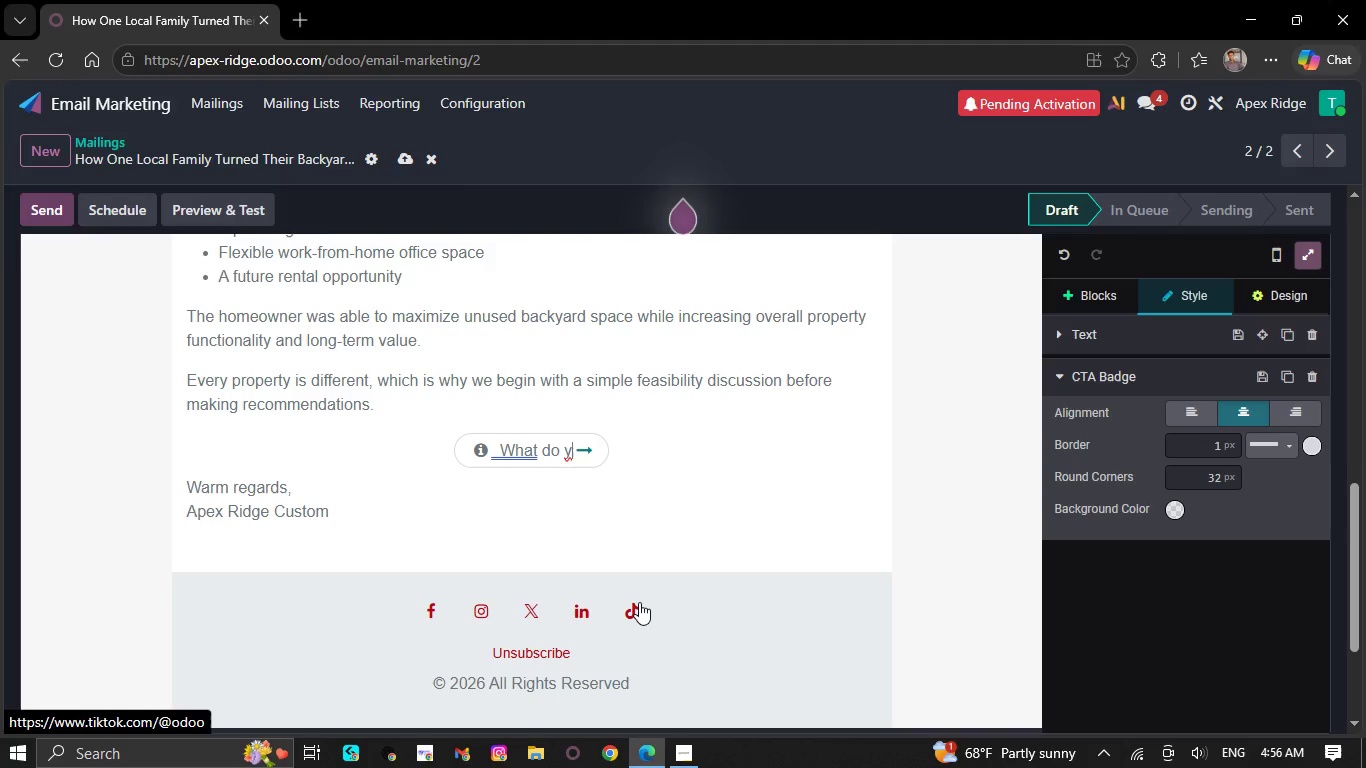 
key(Backspace)
 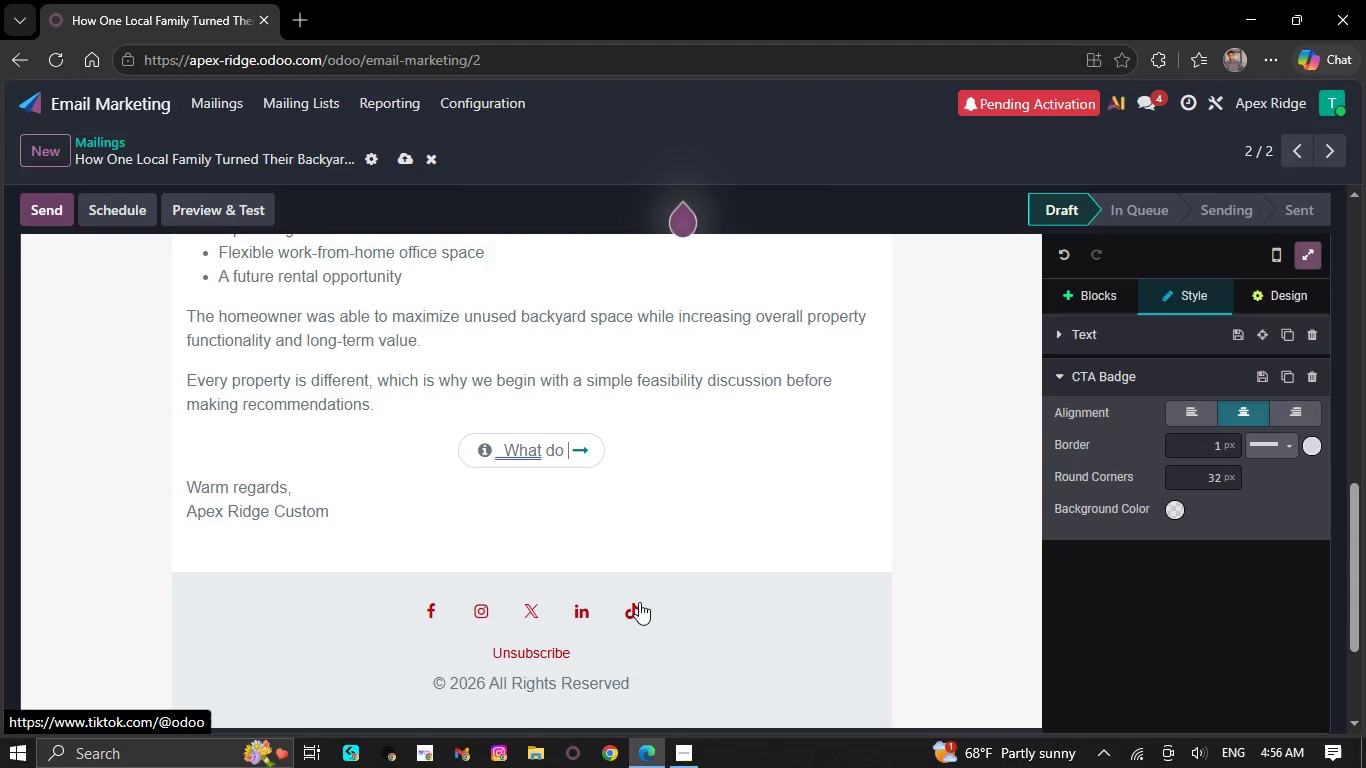 
key(Backspace)
 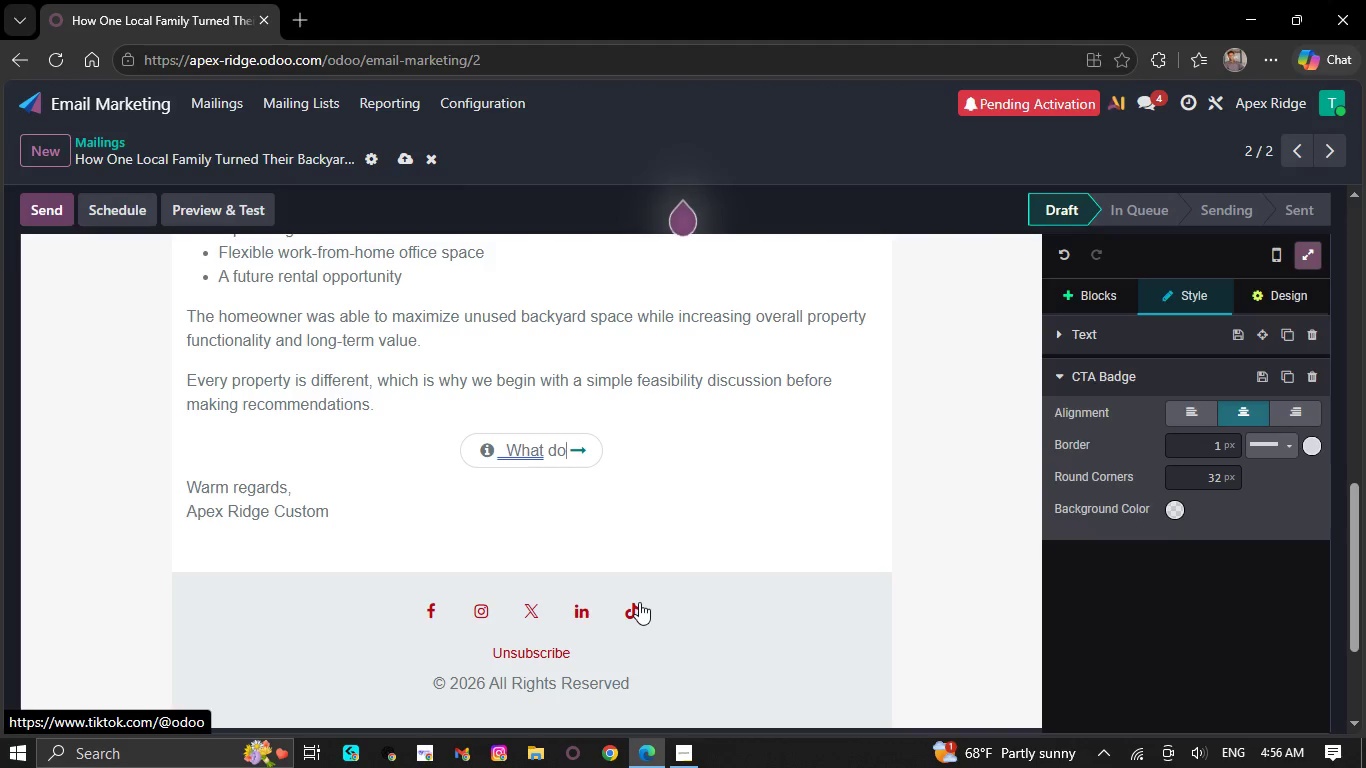 
key(Backspace)
 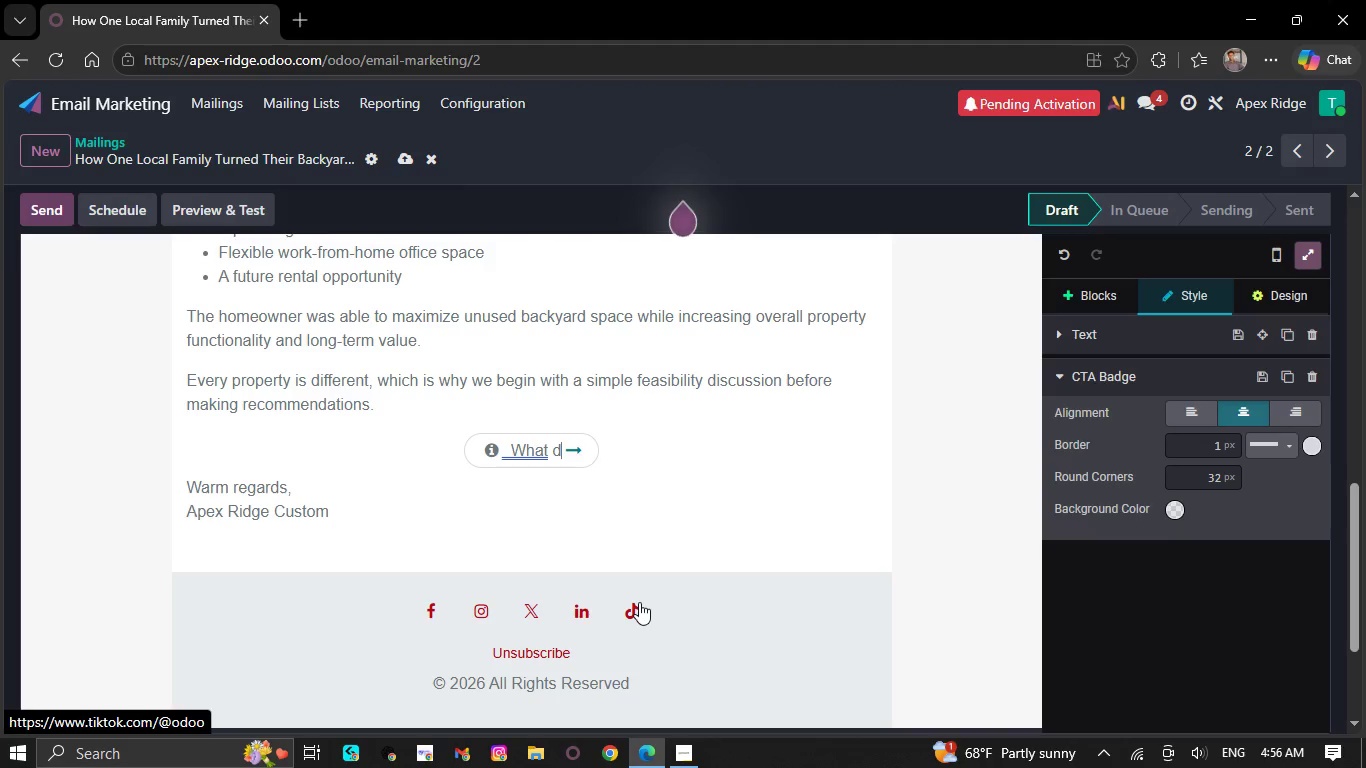 
key(Backspace)
 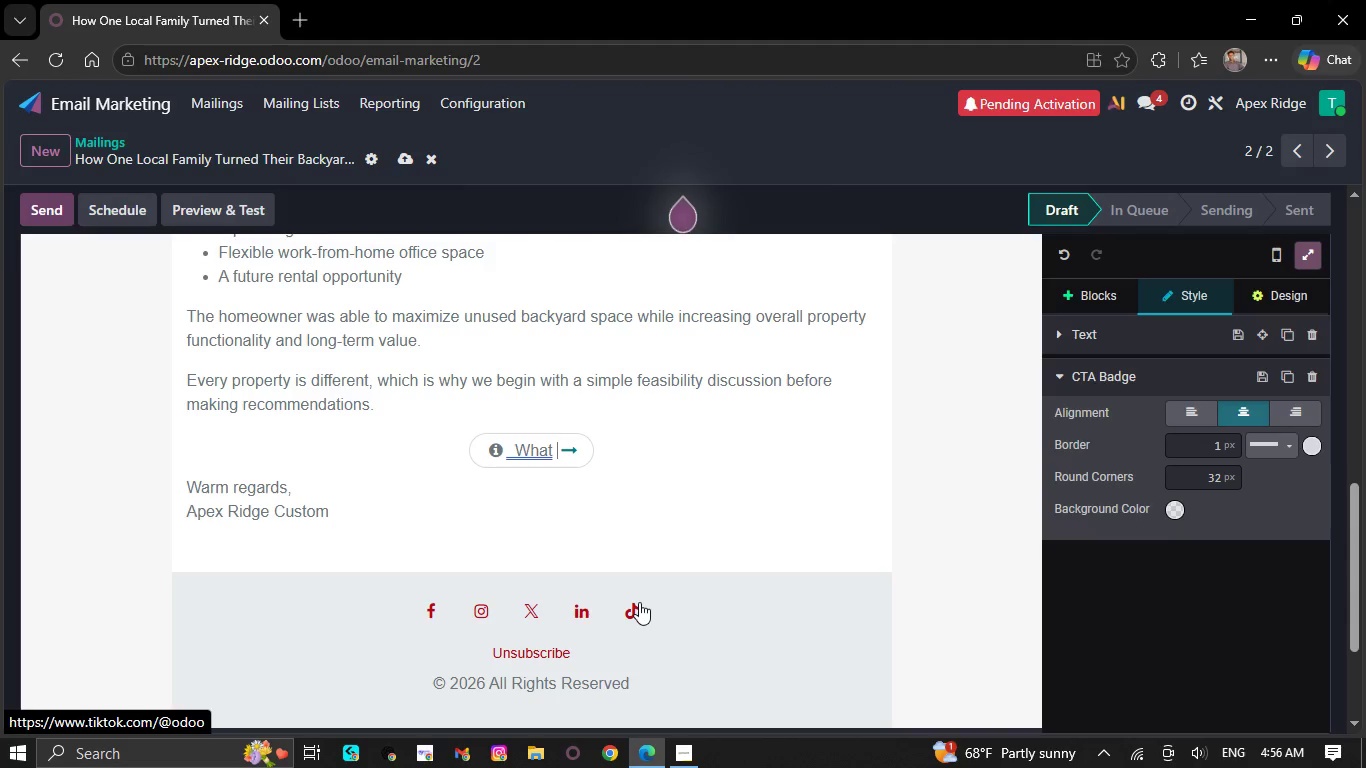 
key(Backspace)
 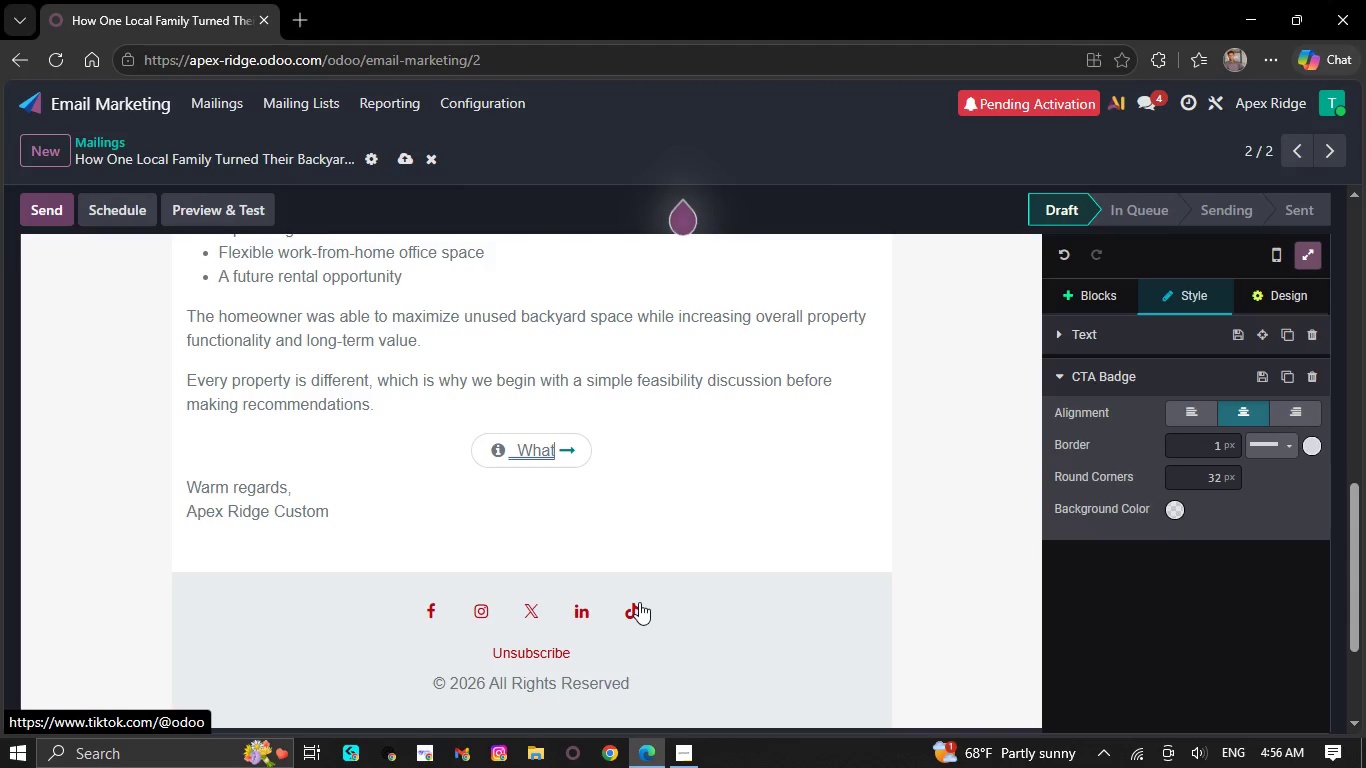 
key(Backspace)
 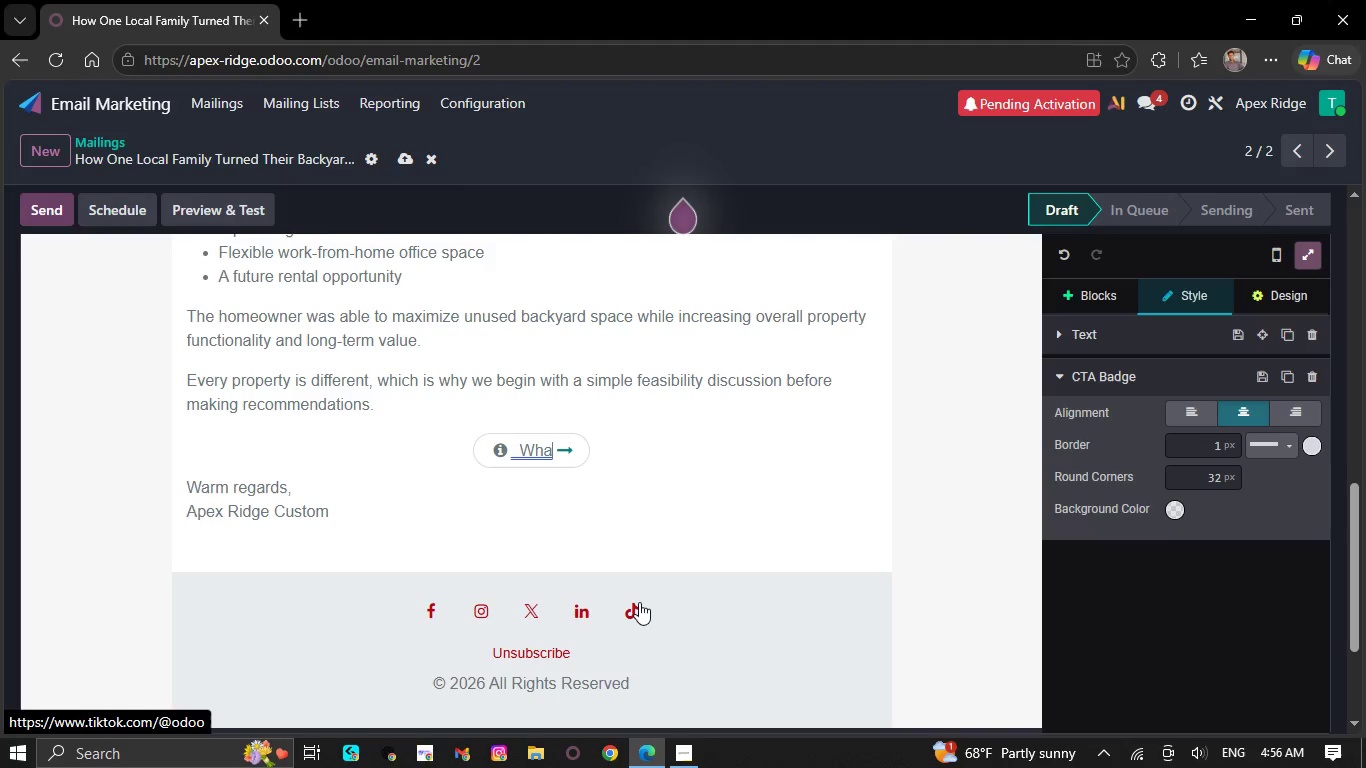 
key(Backspace)
 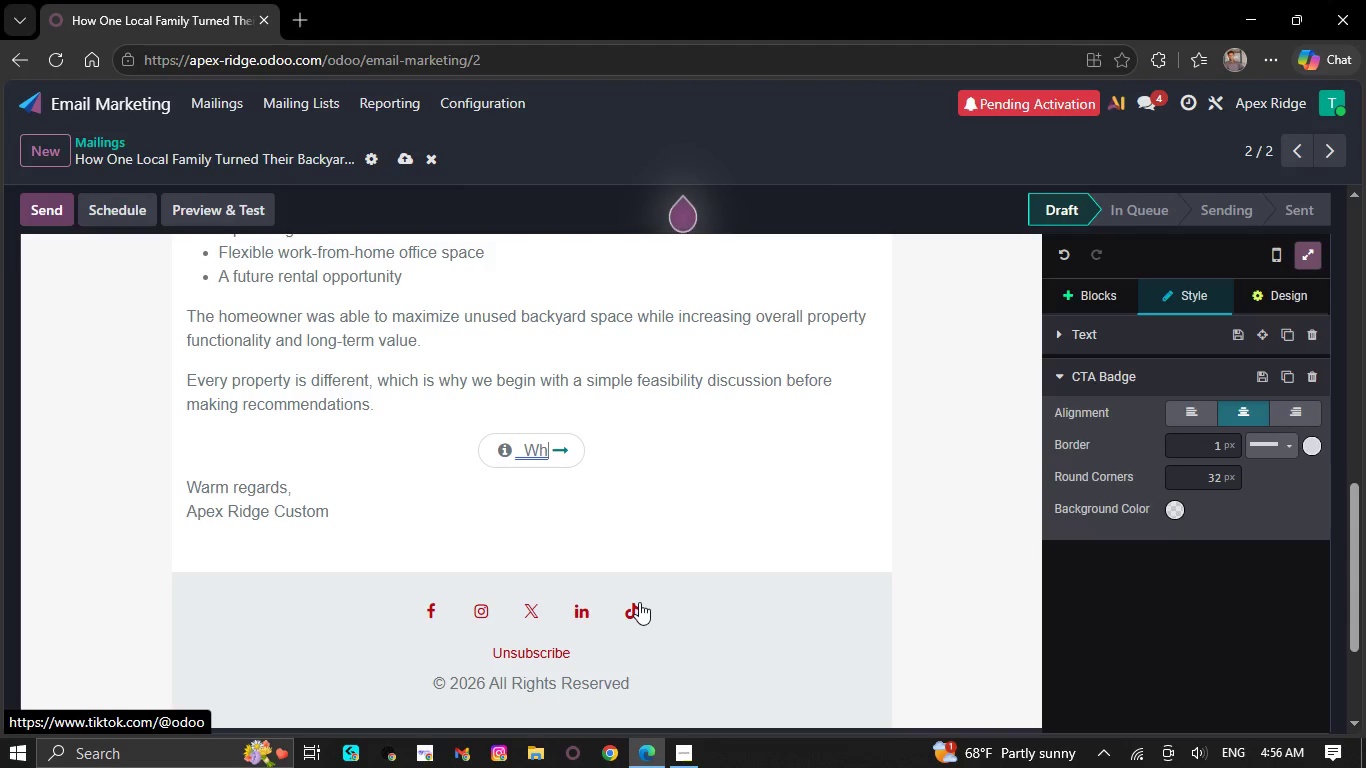 
key(Backspace)
 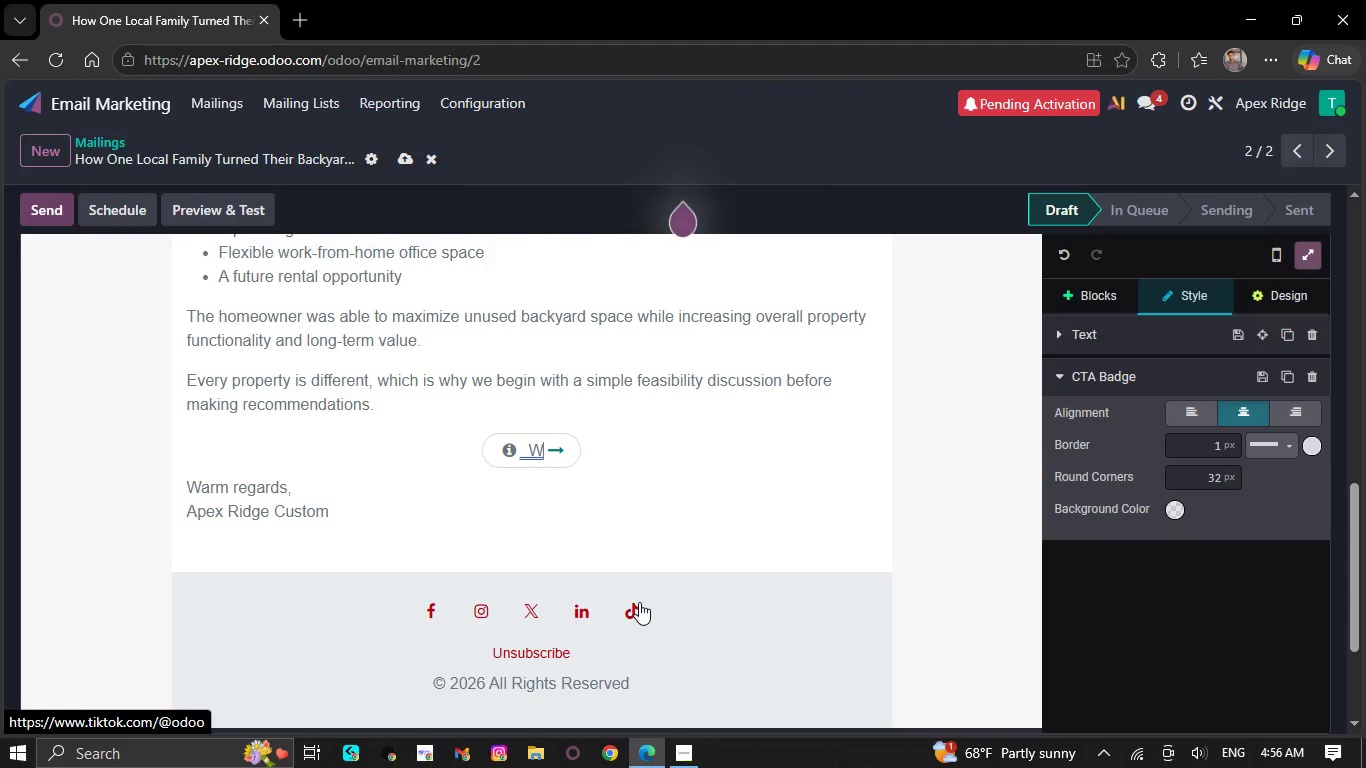 
key(Backspace)
 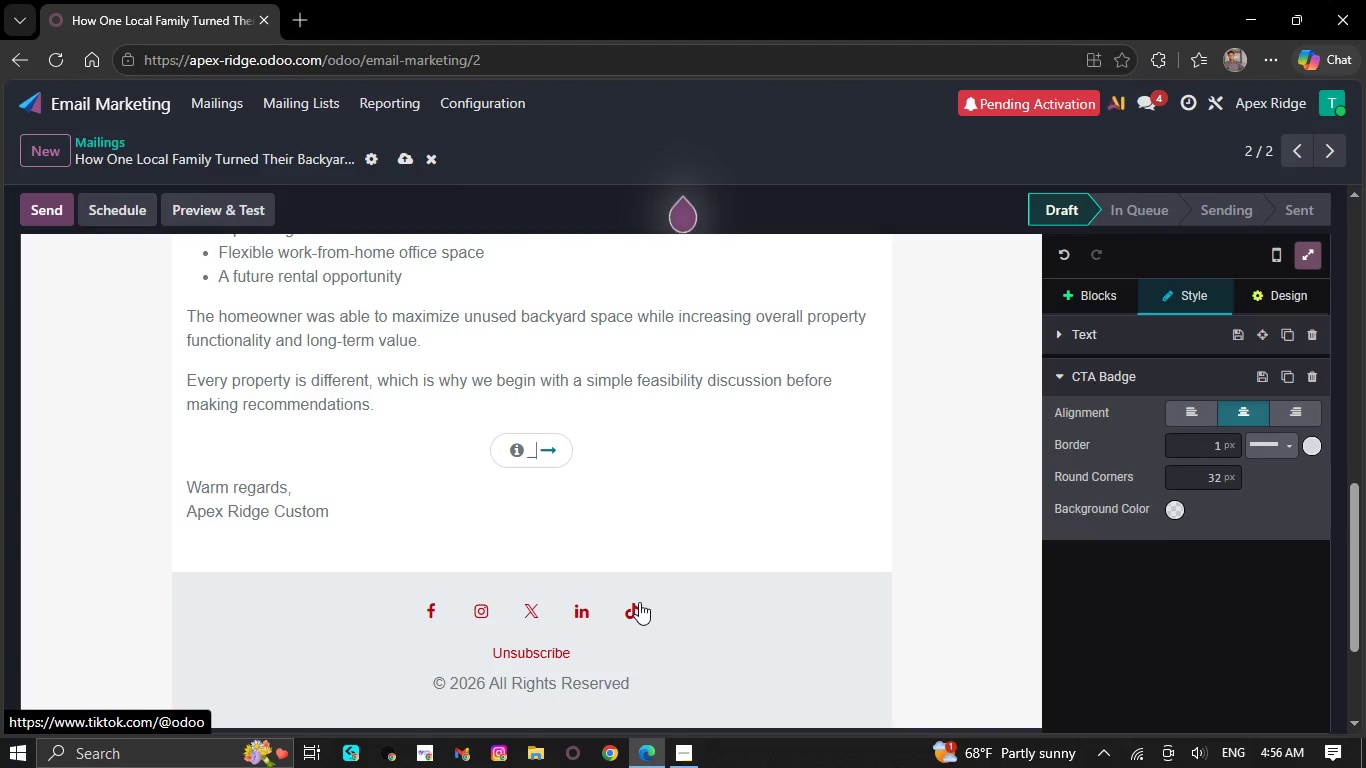 
key(Backspace)
 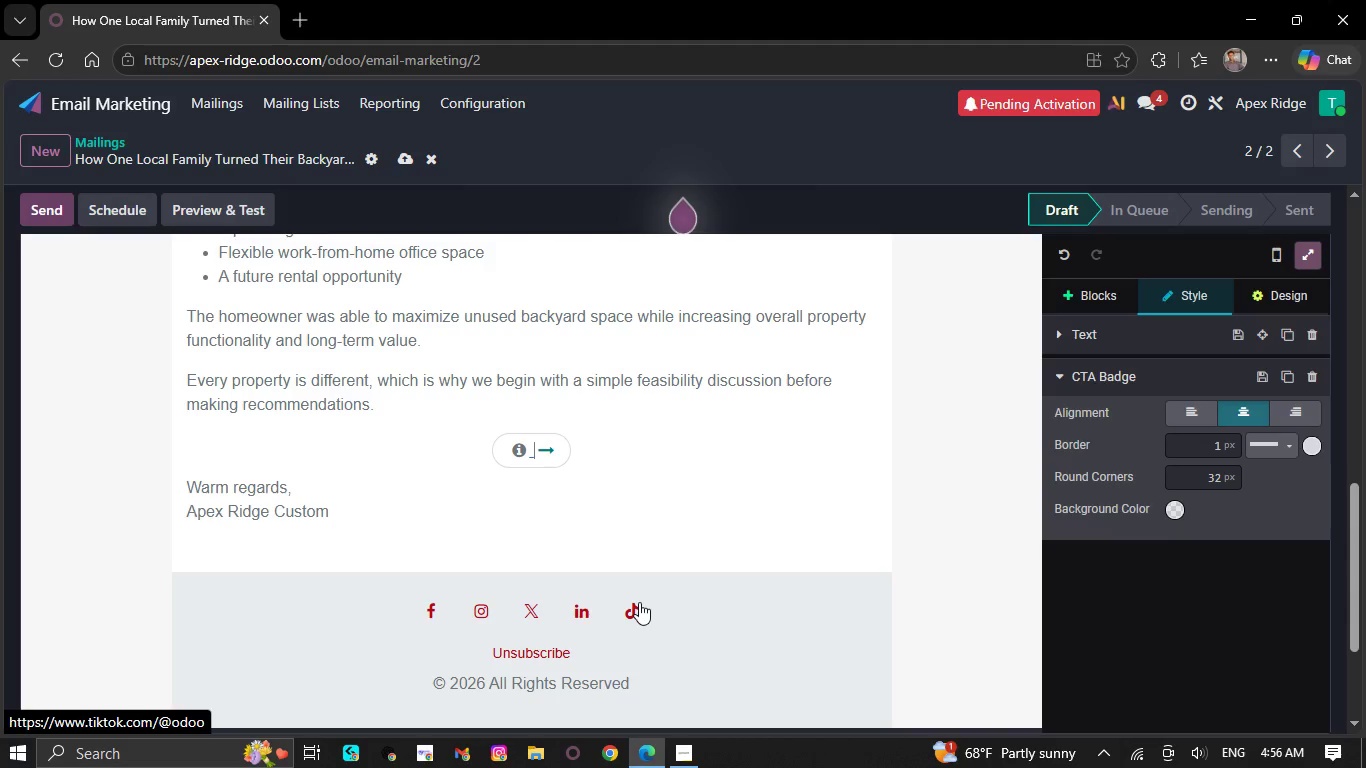 
key(Backspace)
 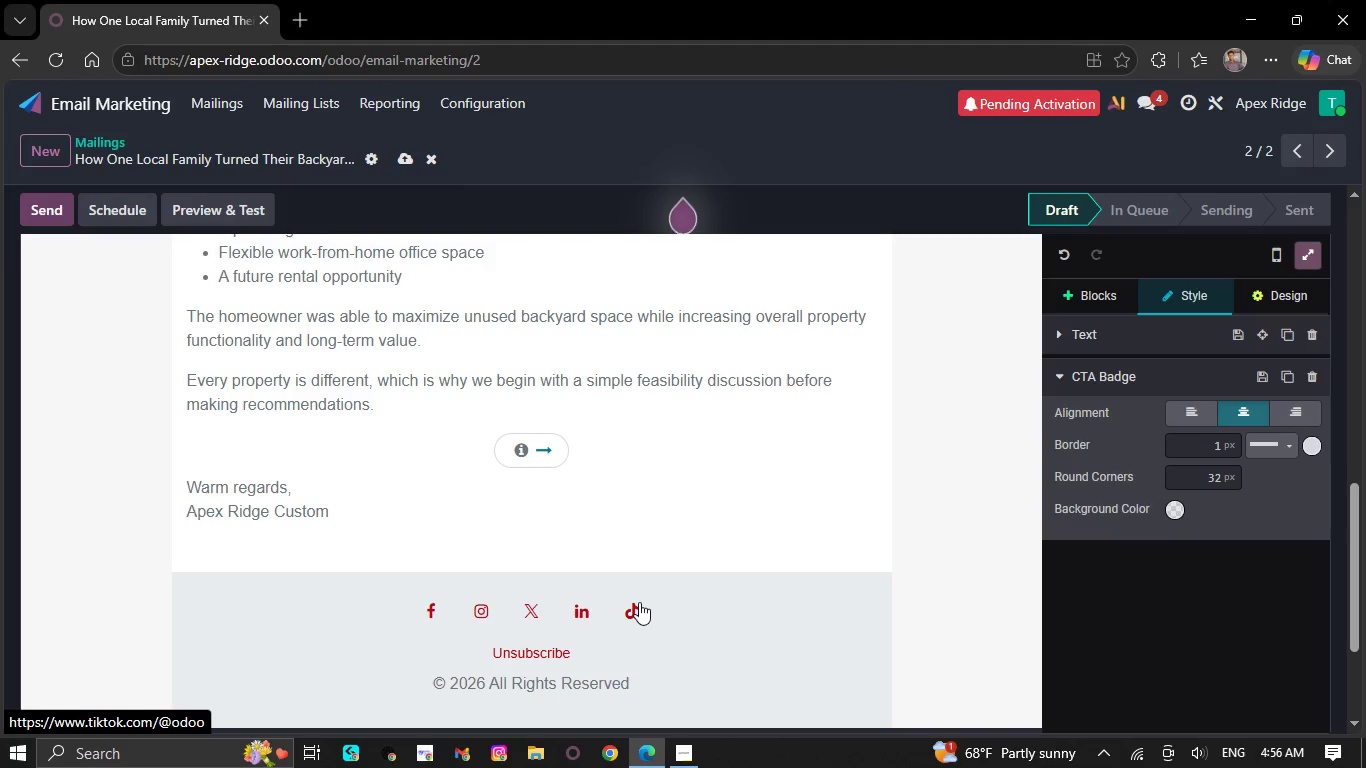 
key(Space)
 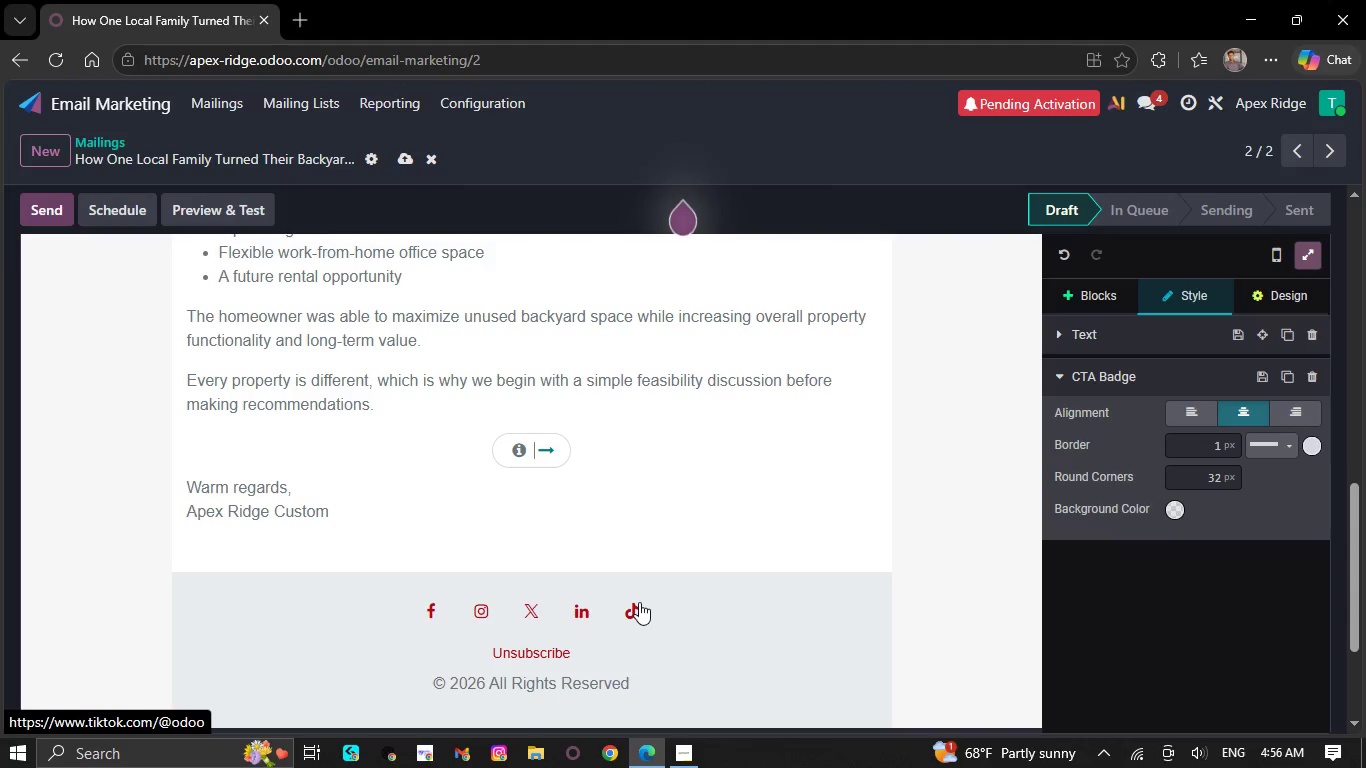 
type(See What's Possible for Your Property)
 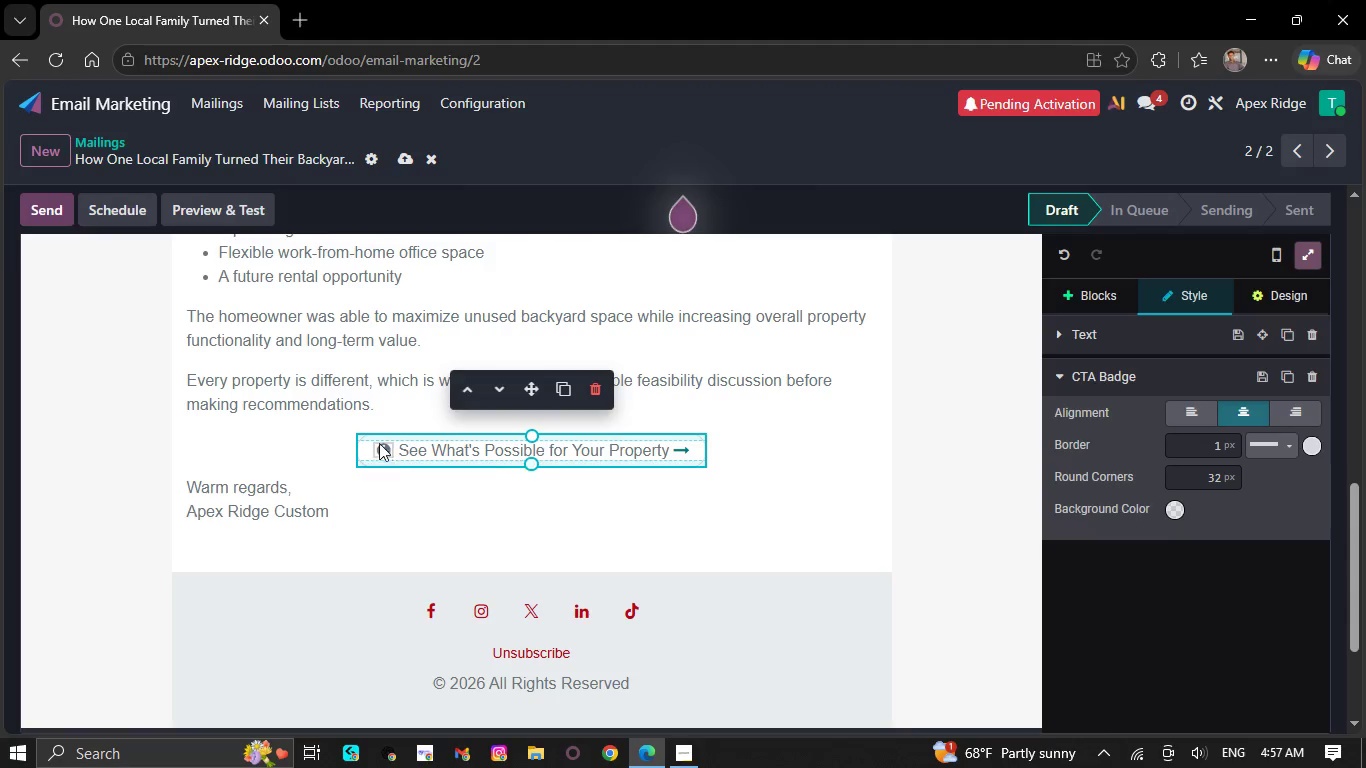 
left_click([360, 449])
 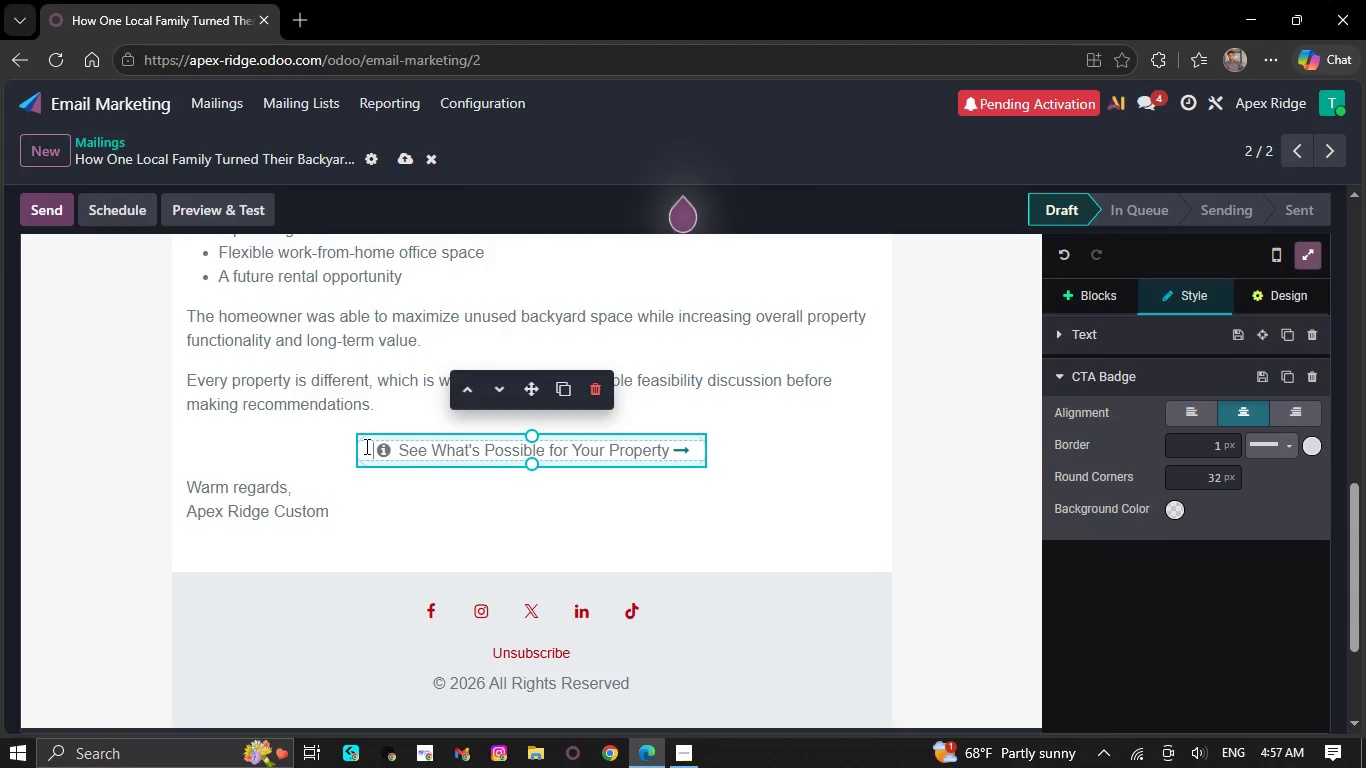 
left_click_drag(start_coordinate=[365, 446], to_coordinate=[699, 451])
 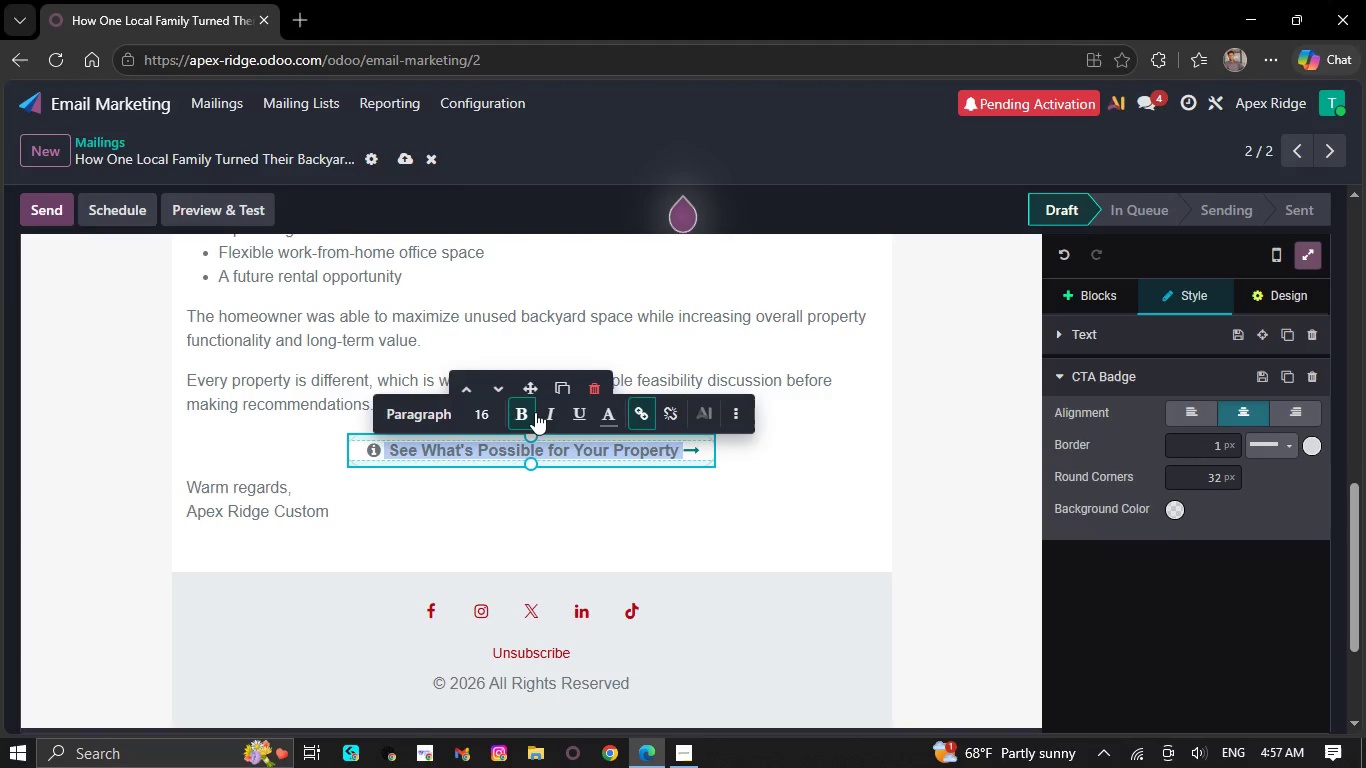 
left_click([546, 414])
 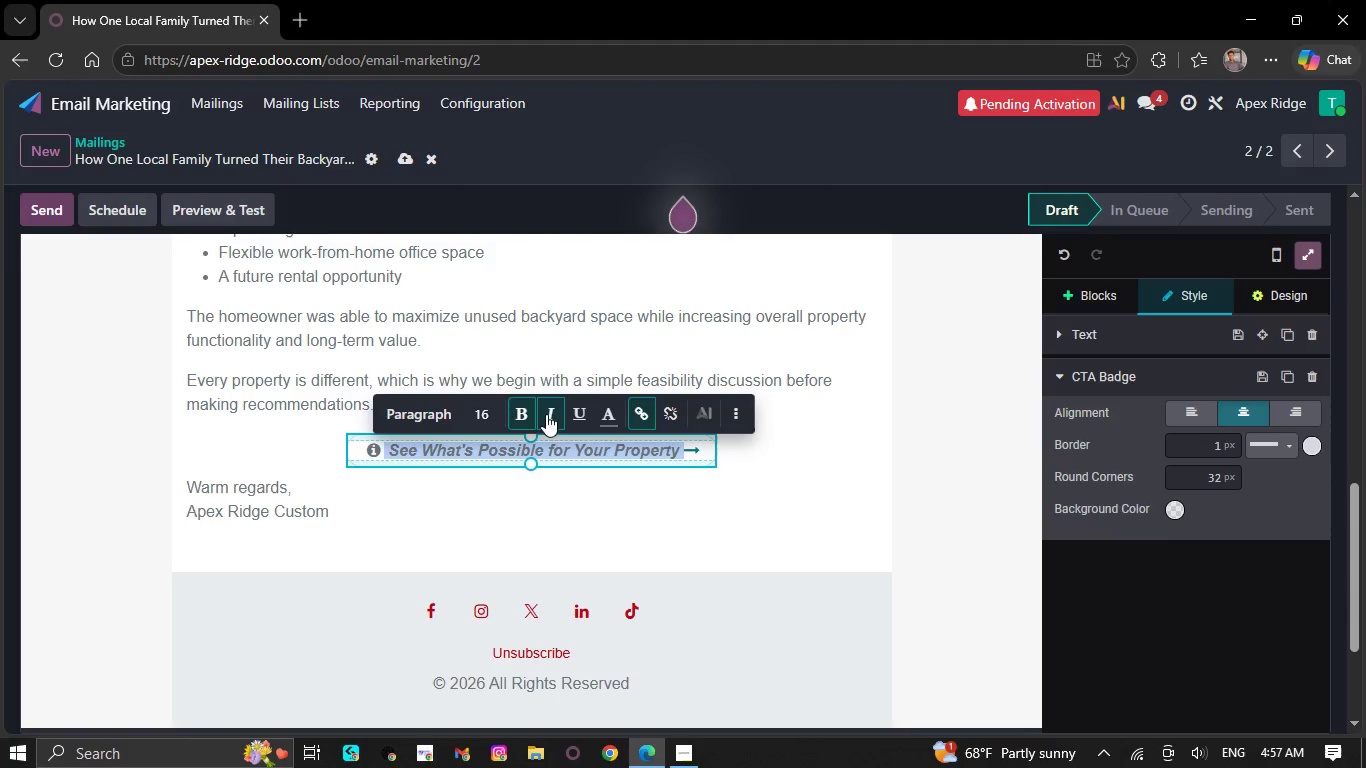 
left_click([612, 422])
 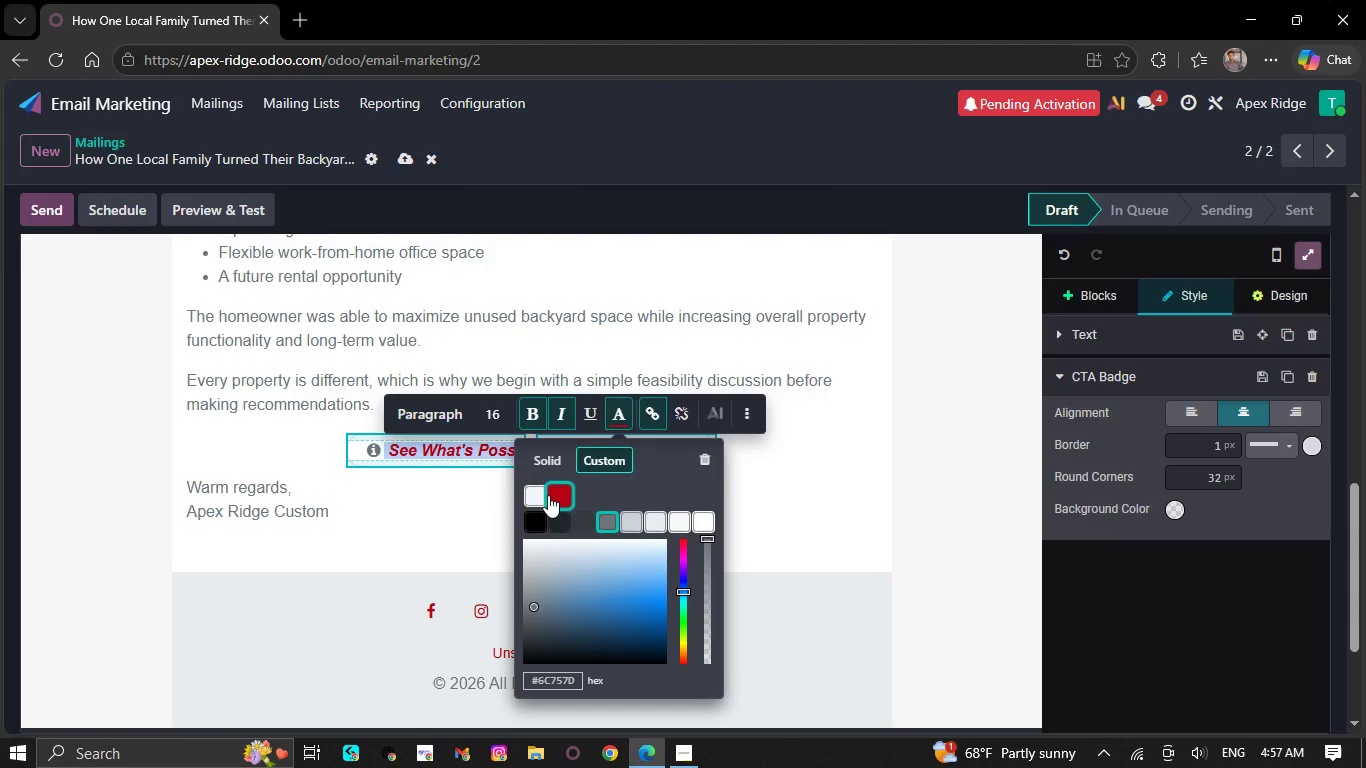 
left_click([537, 487])
 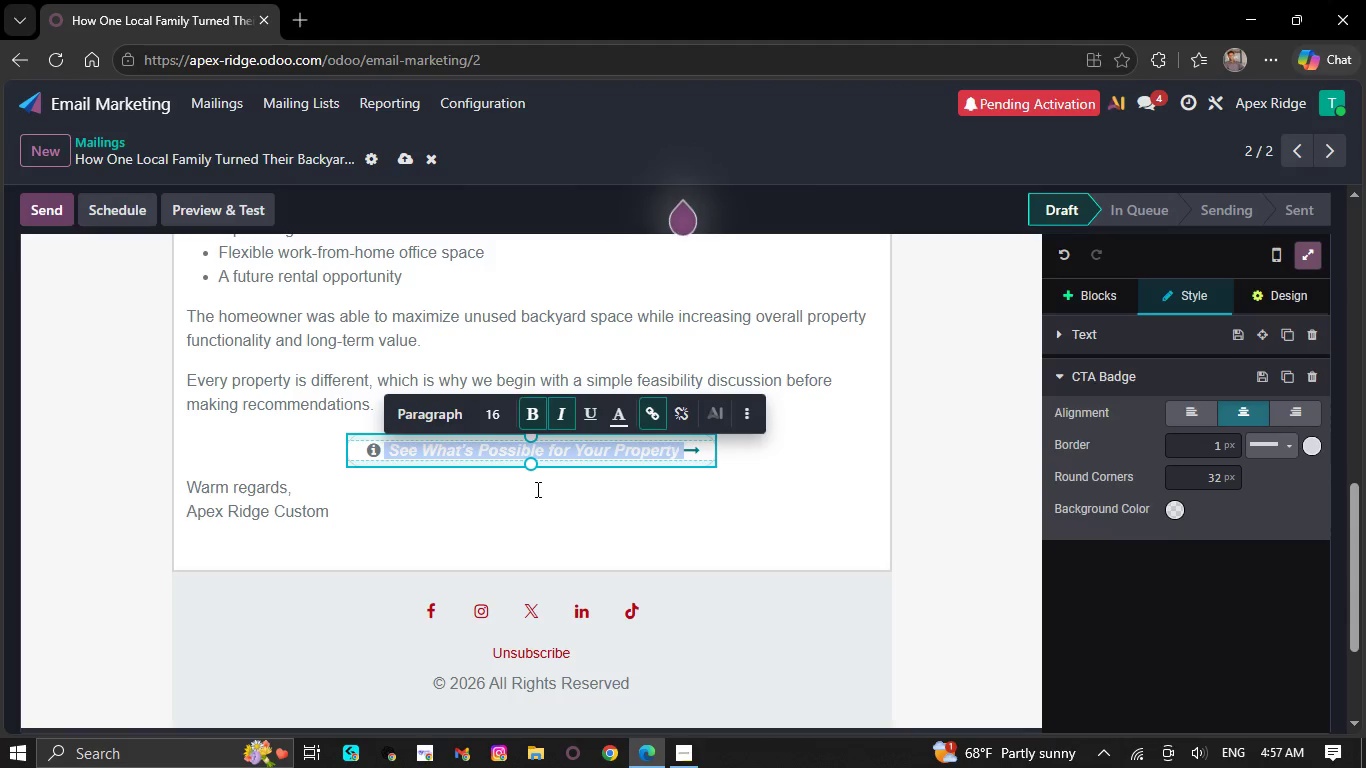 
left_click([536, 504])
 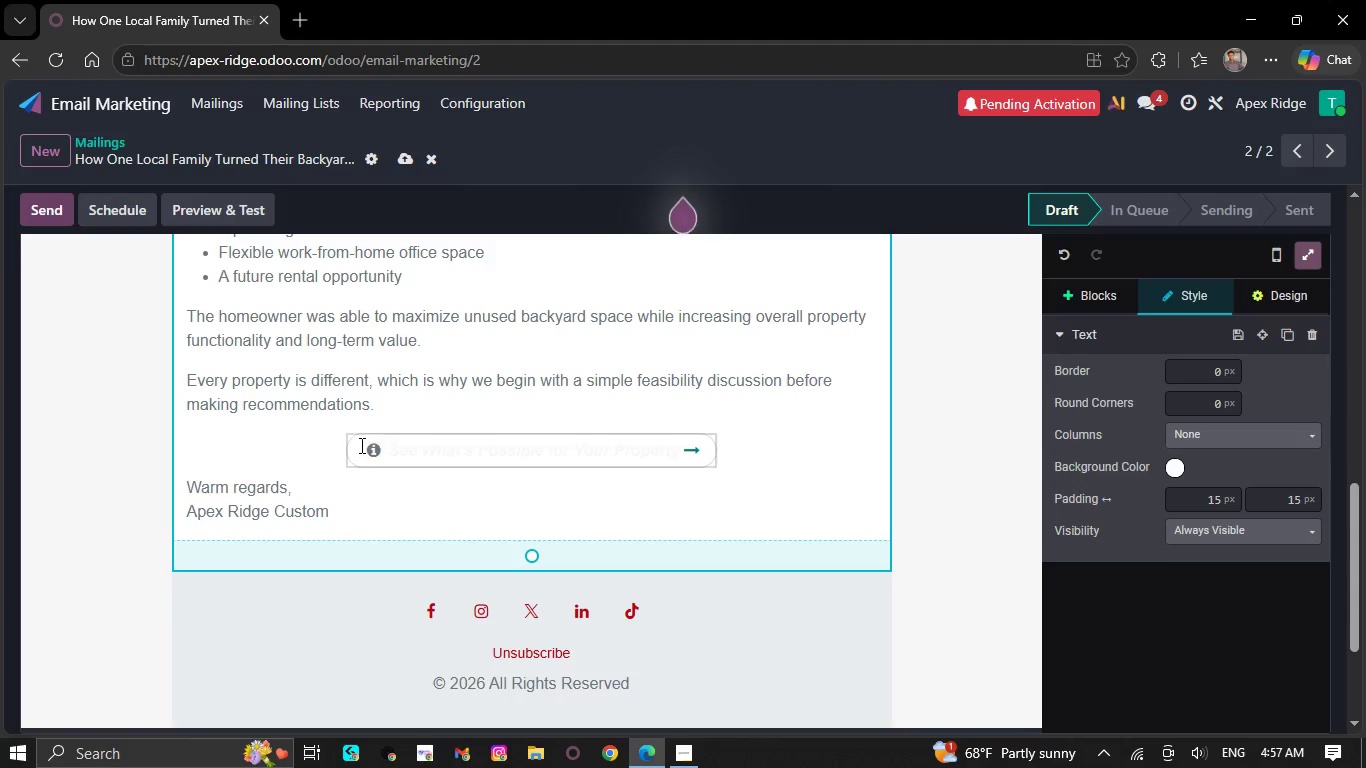 
left_click_drag(start_coordinate=[360, 445], to_coordinate=[718, 436])
 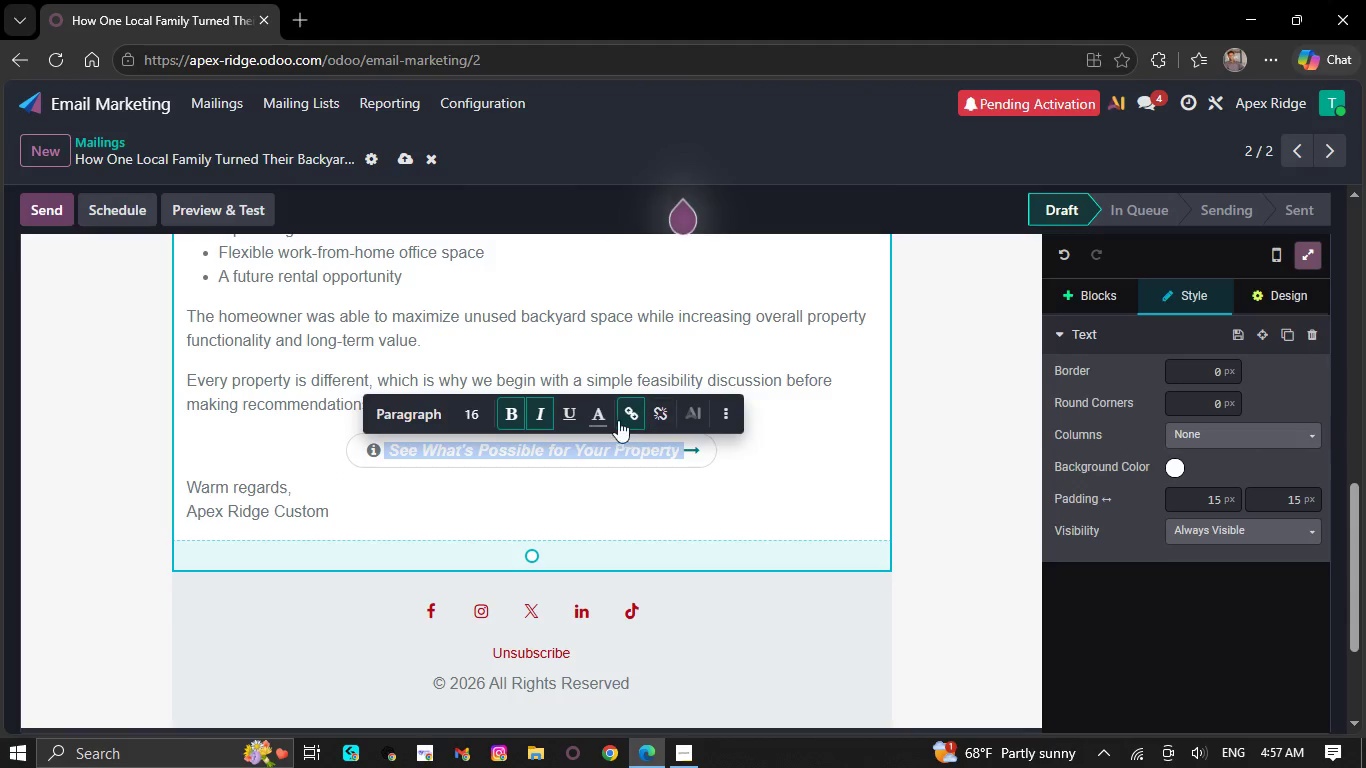 
left_click([595, 415])
 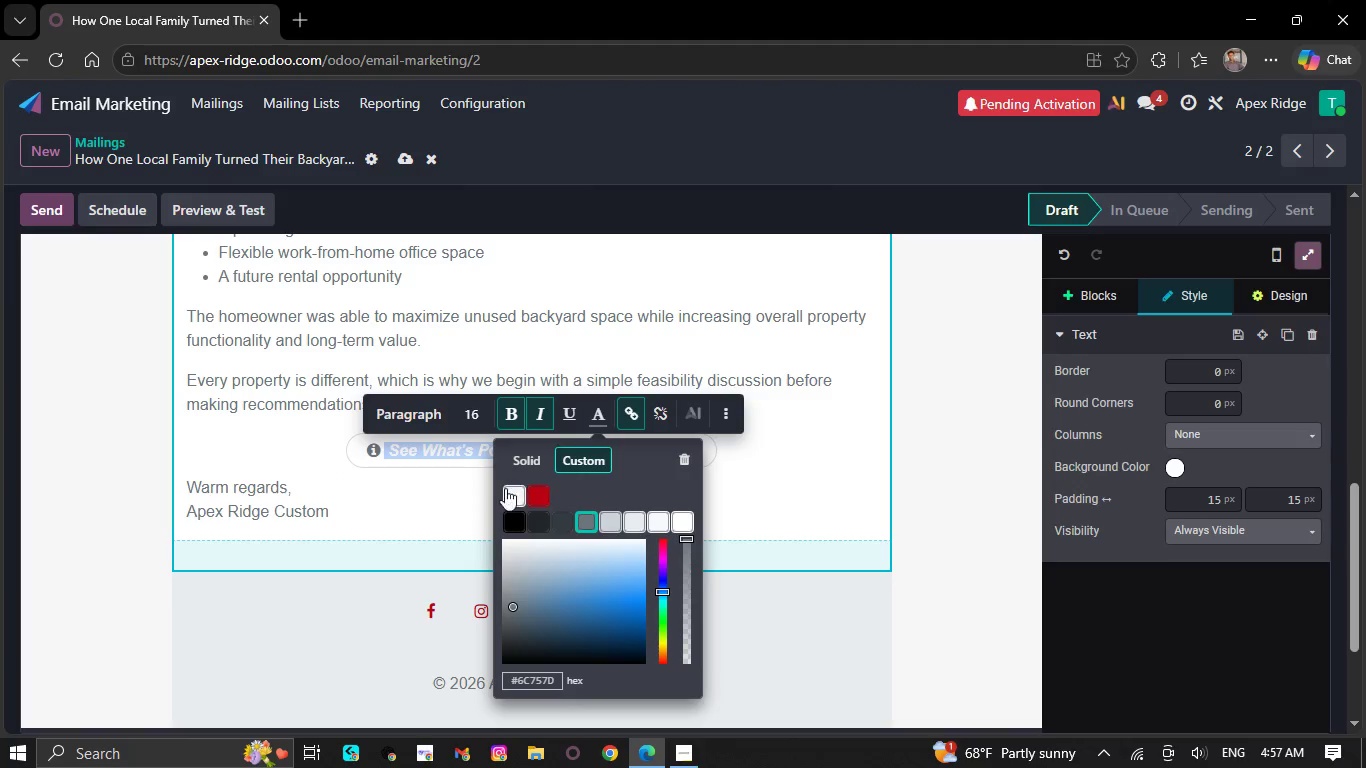 
left_click([505, 491])
 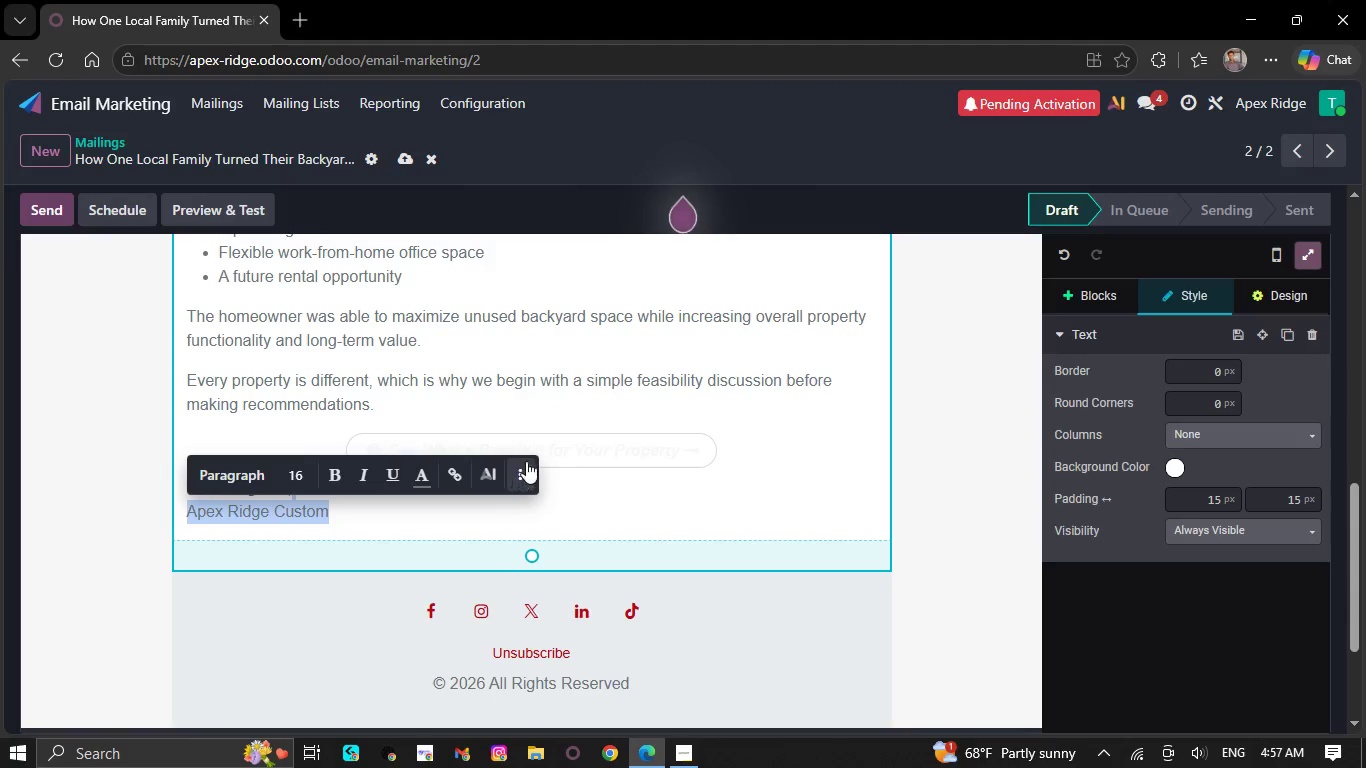 
left_click([603, 463])
 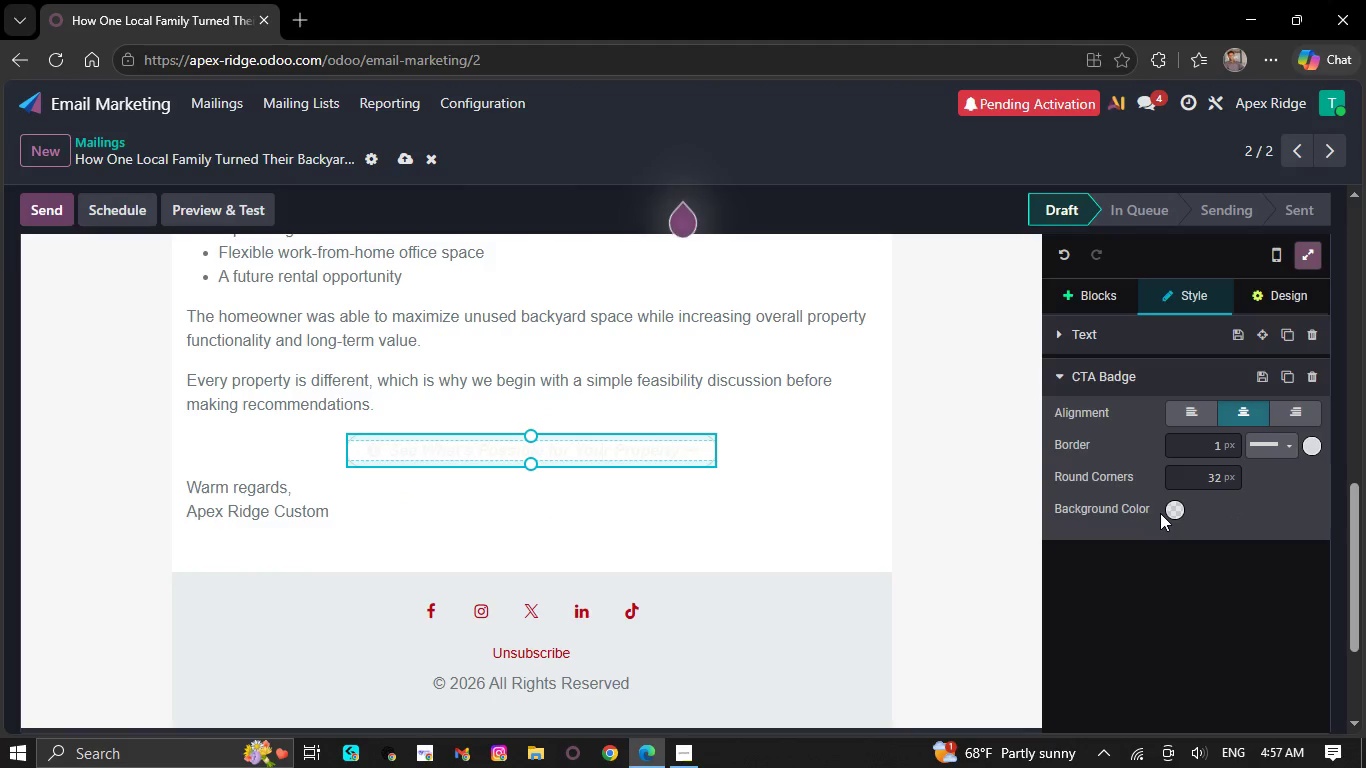 
left_click([1168, 512])
 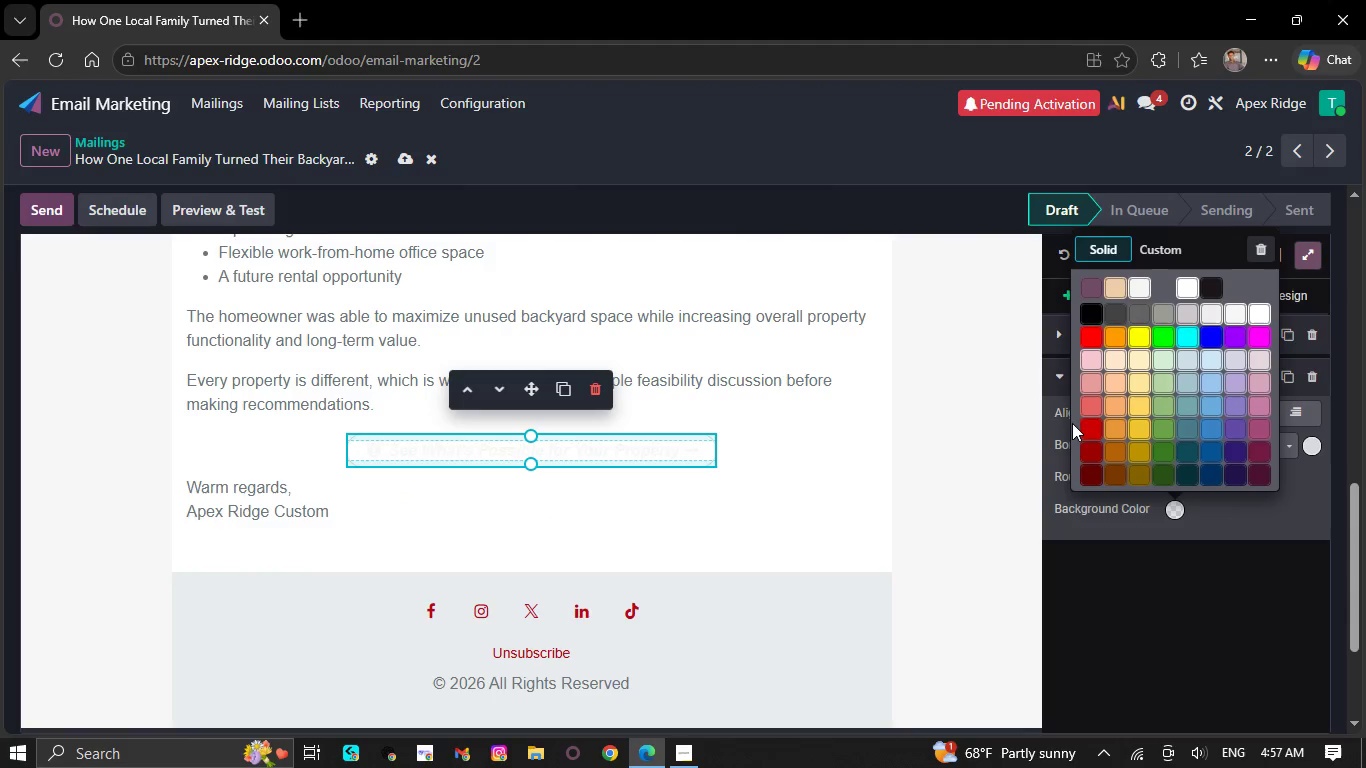 
left_click([1084, 423])
 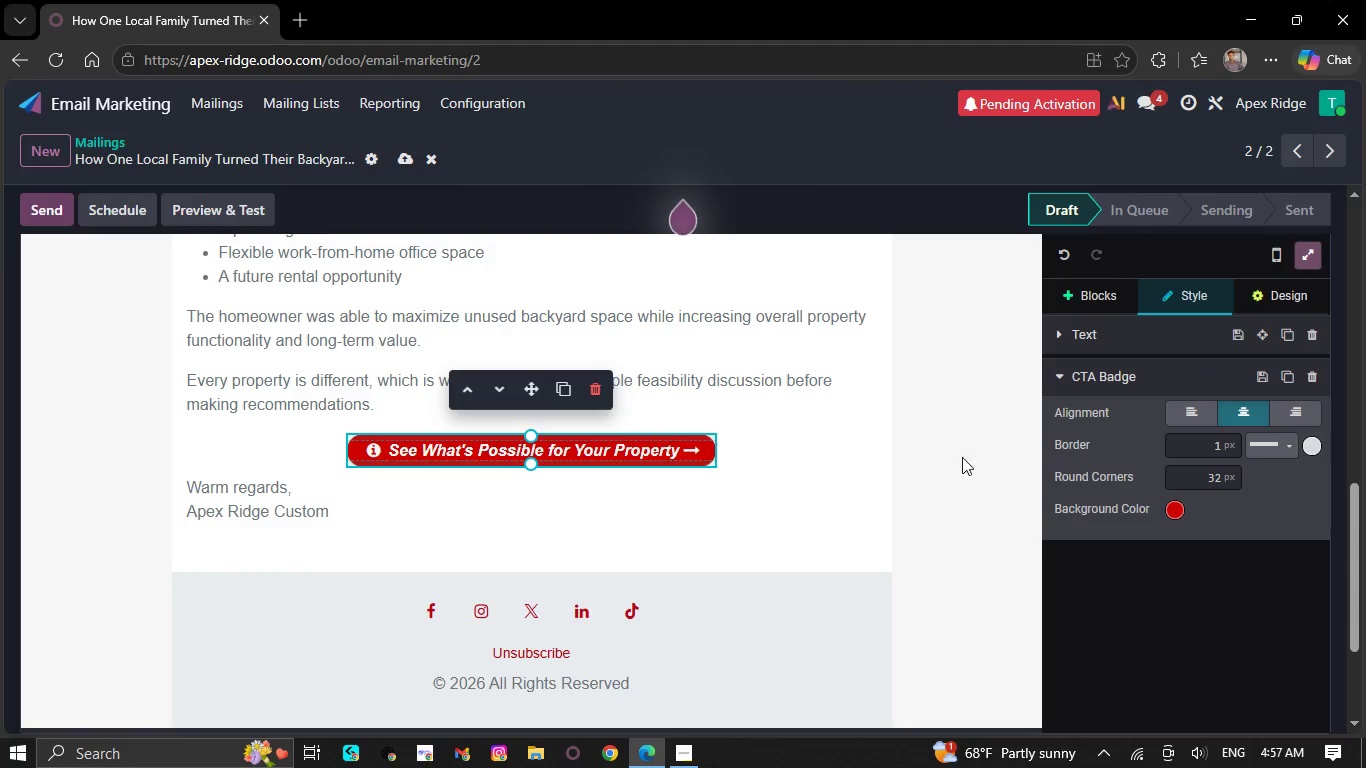 
left_click([799, 483])
 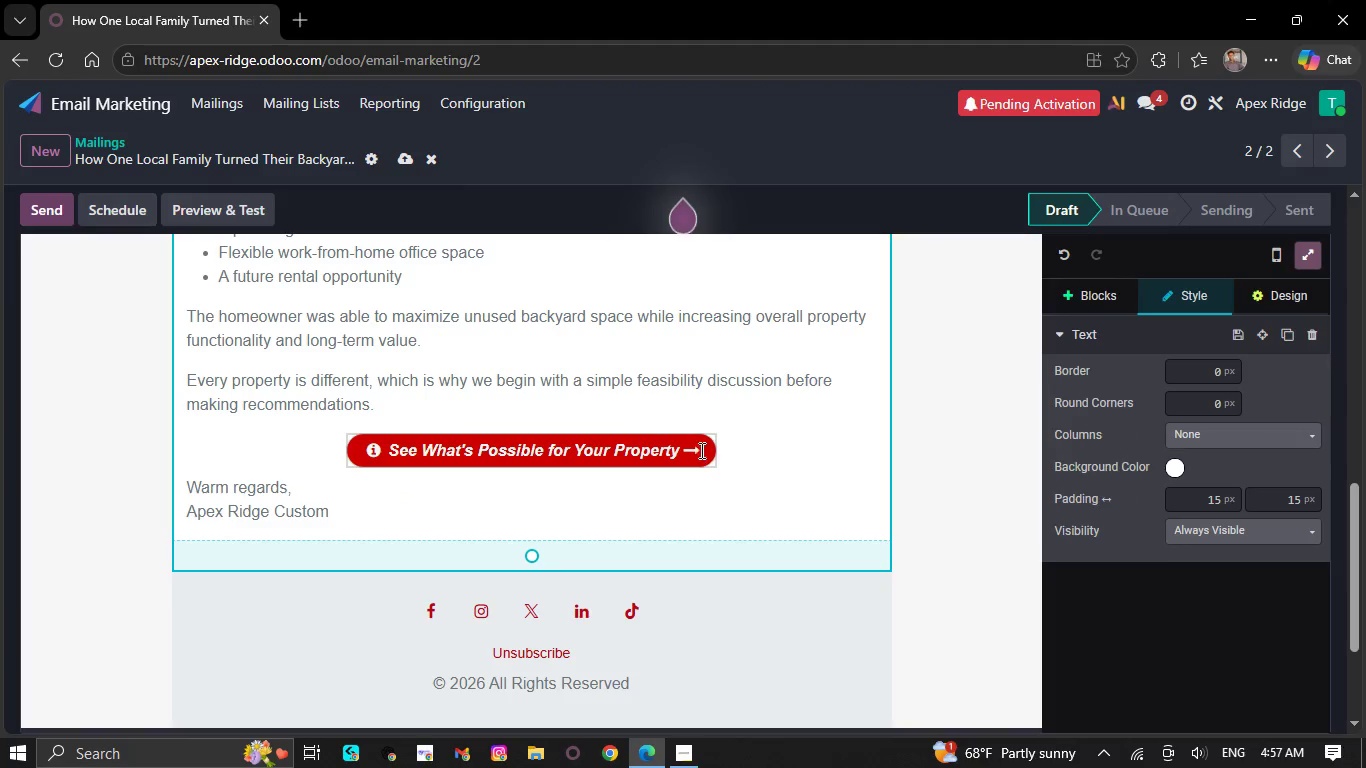 
left_click([696, 450])
 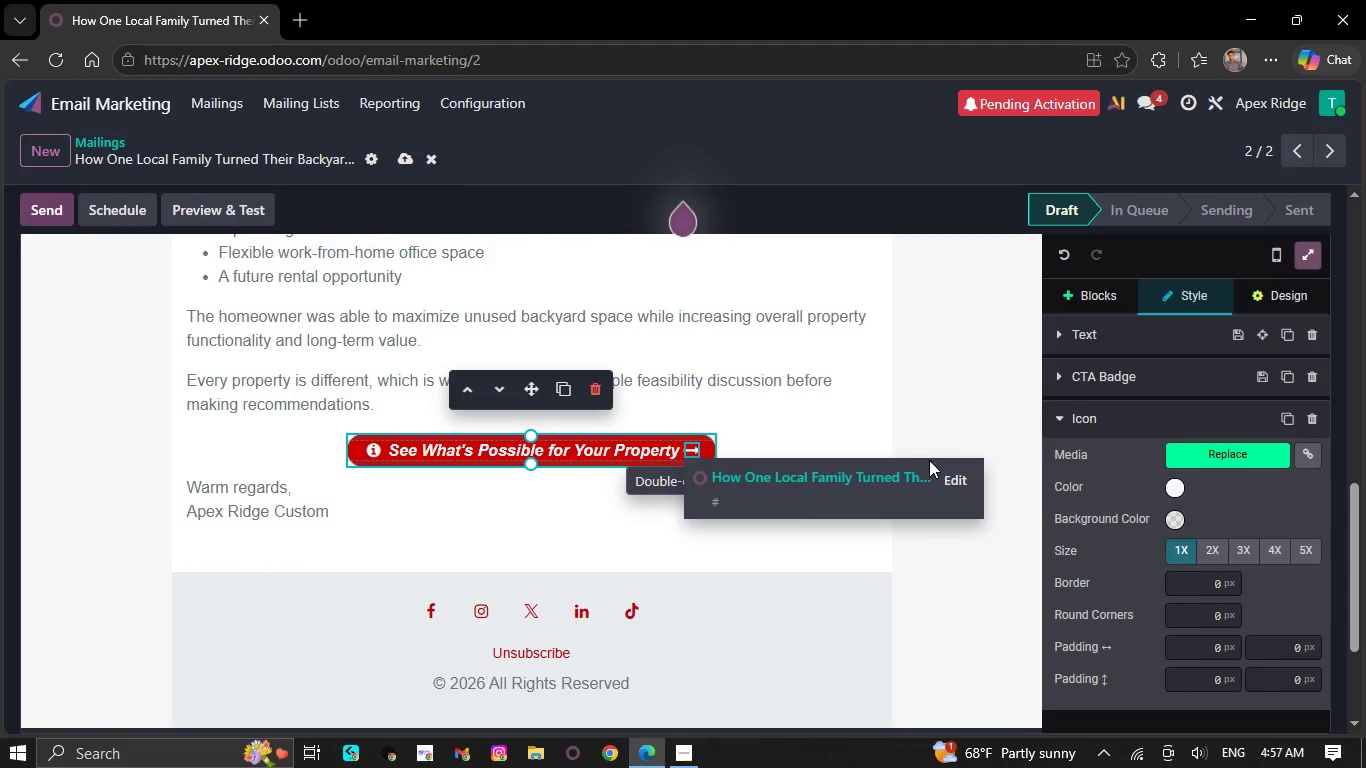 
left_click([950, 473])
 